 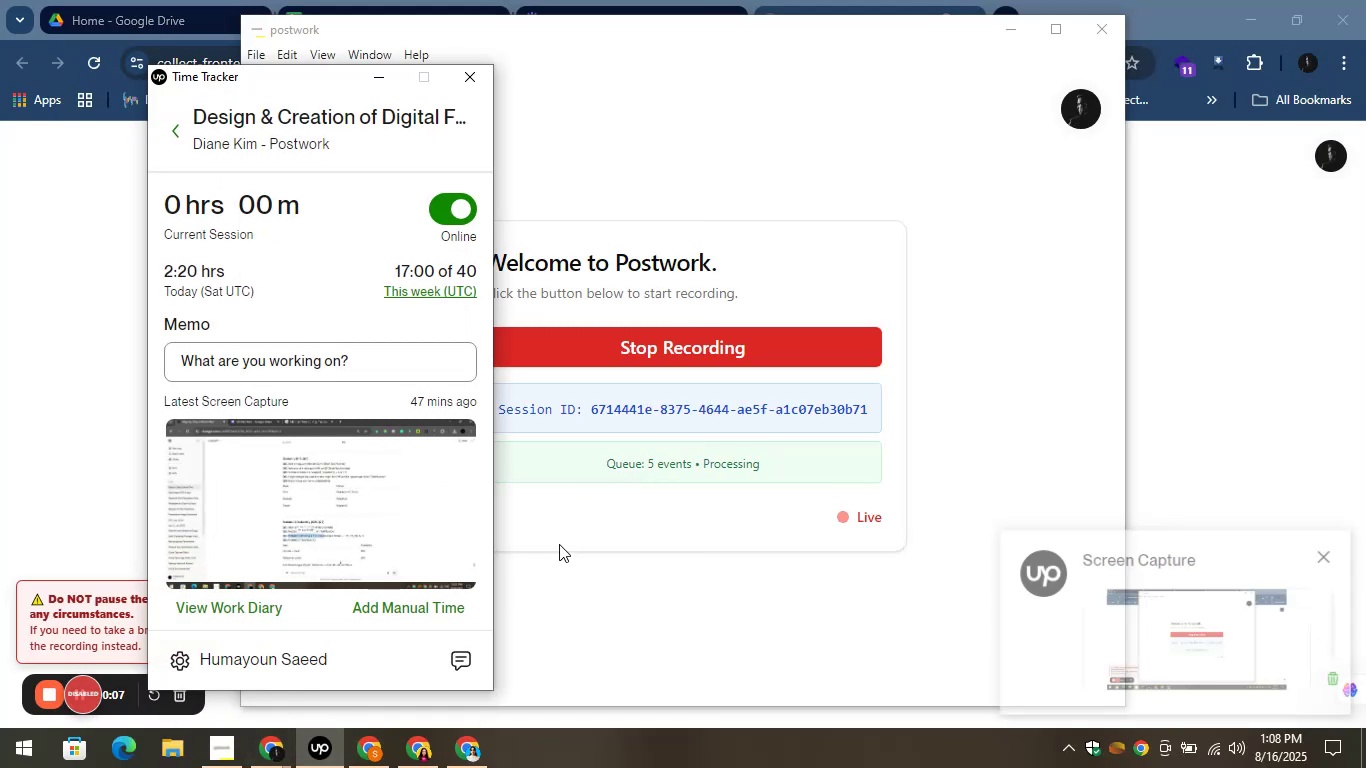 
left_click([559, 544])
 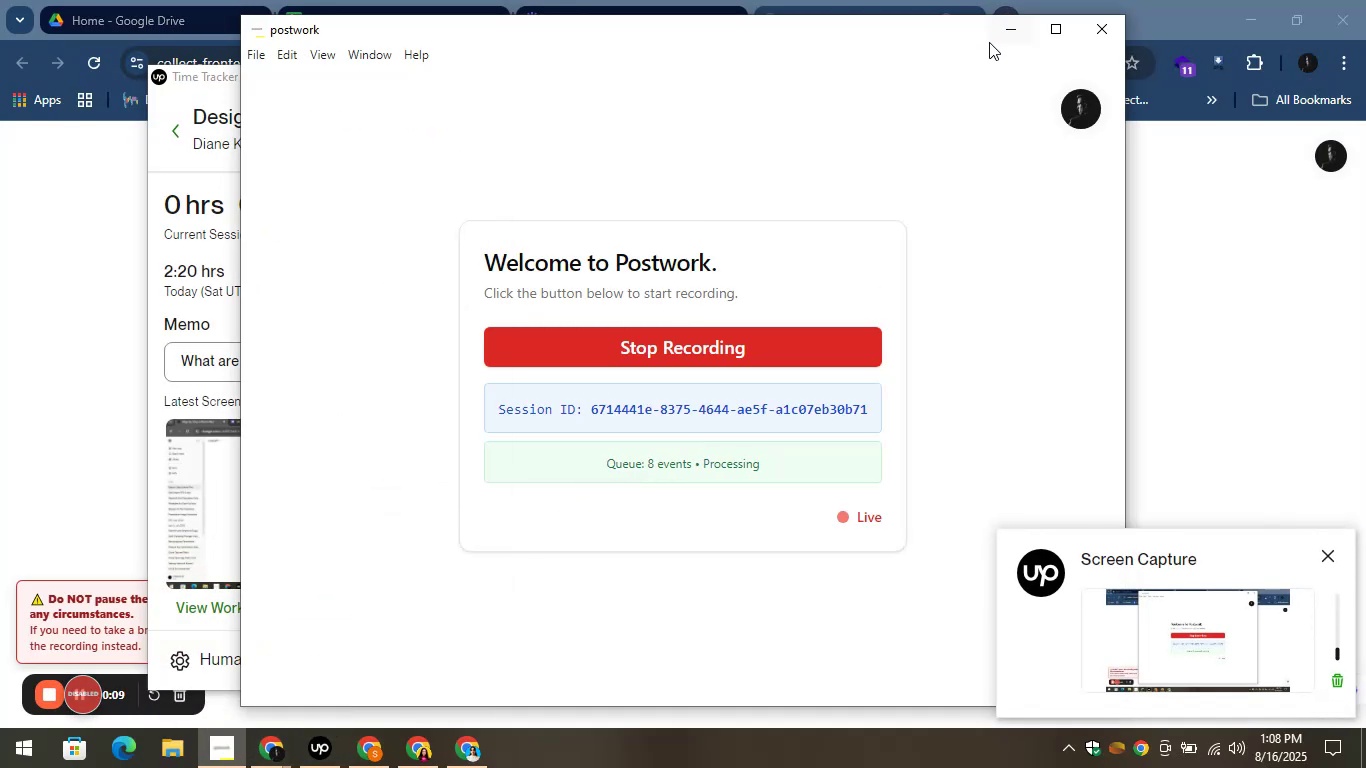 
left_click([1002, 29])
 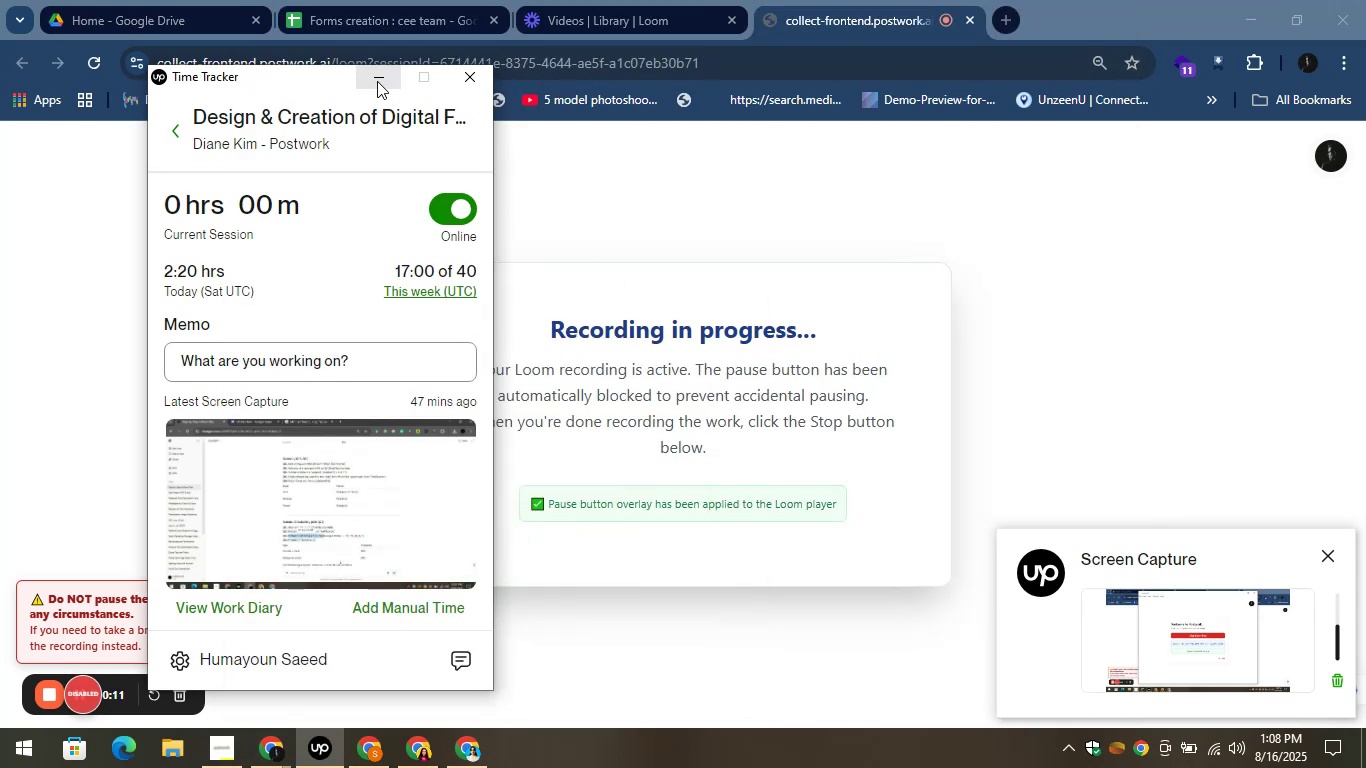 
left_click([377, 81])
 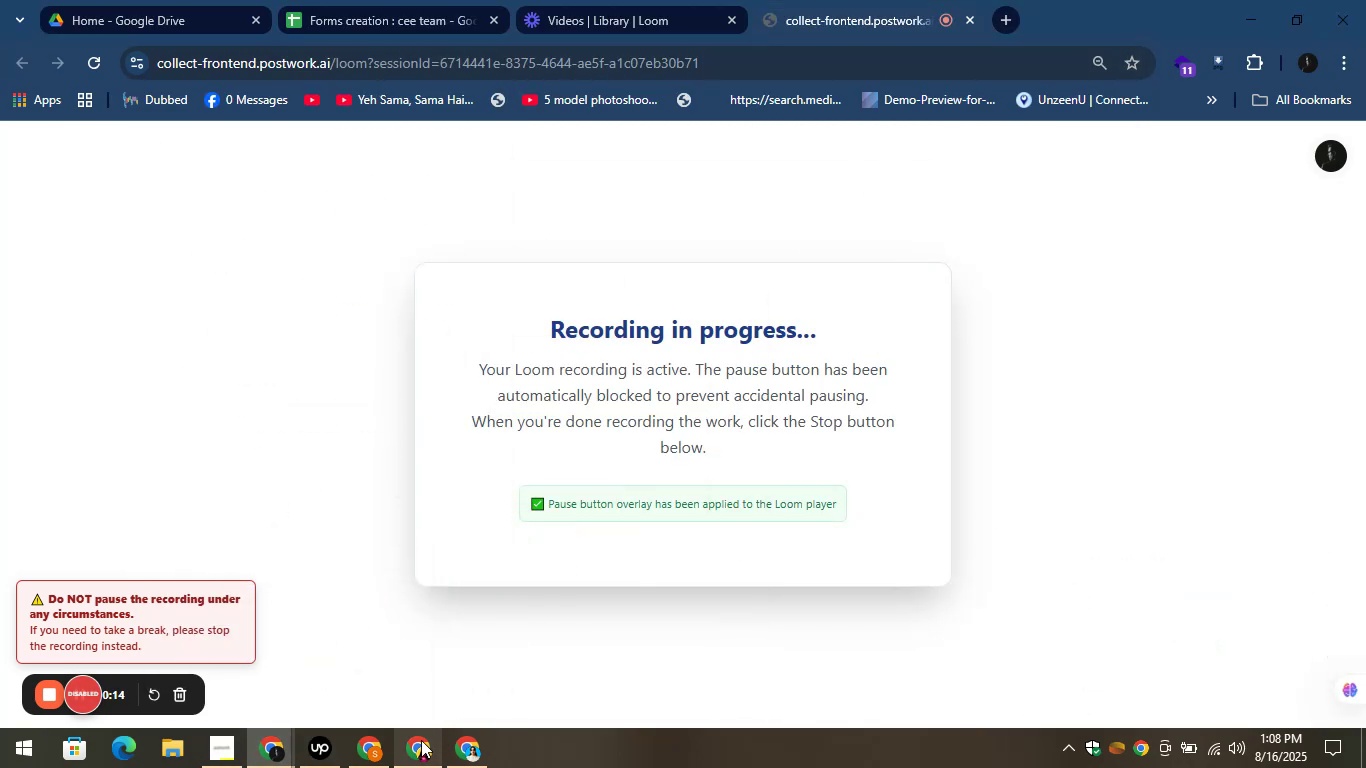 
left_click([376, 752])
 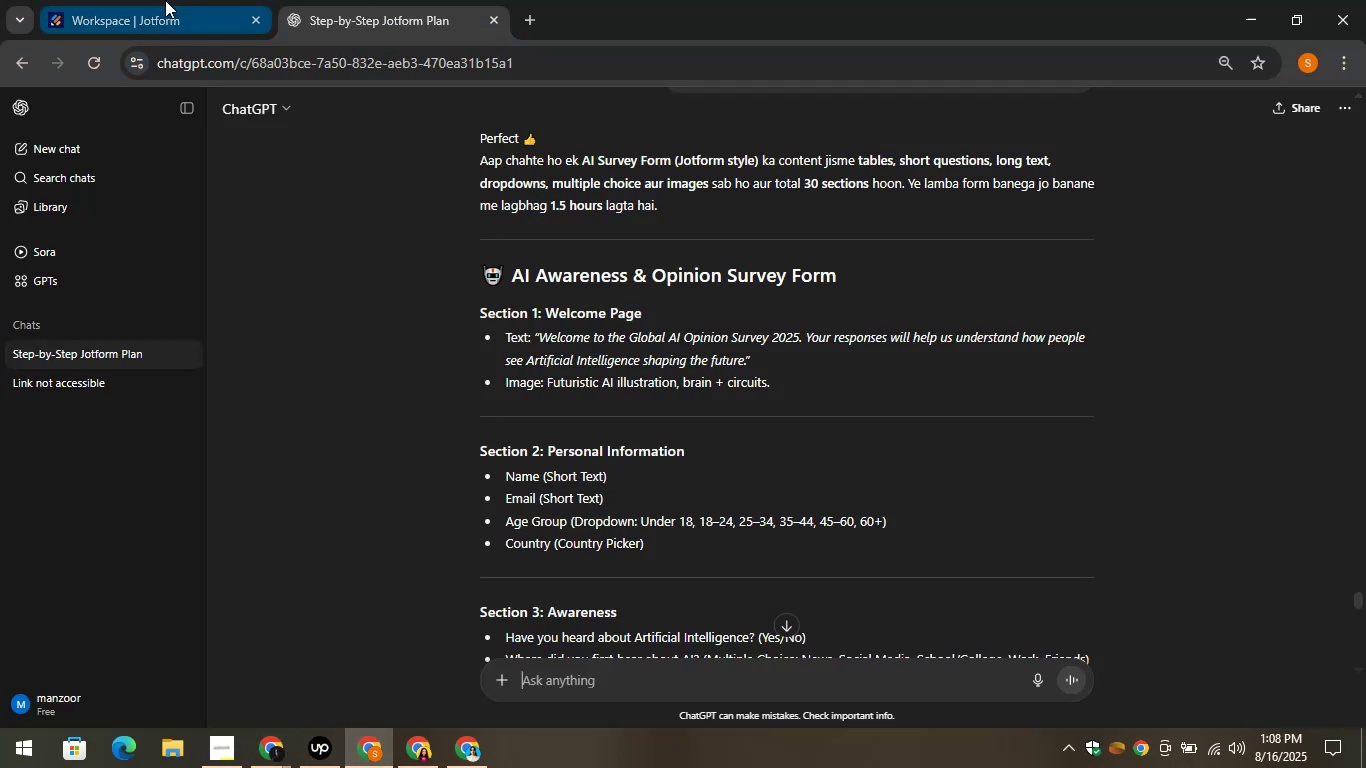 
left_click([165, 0])
 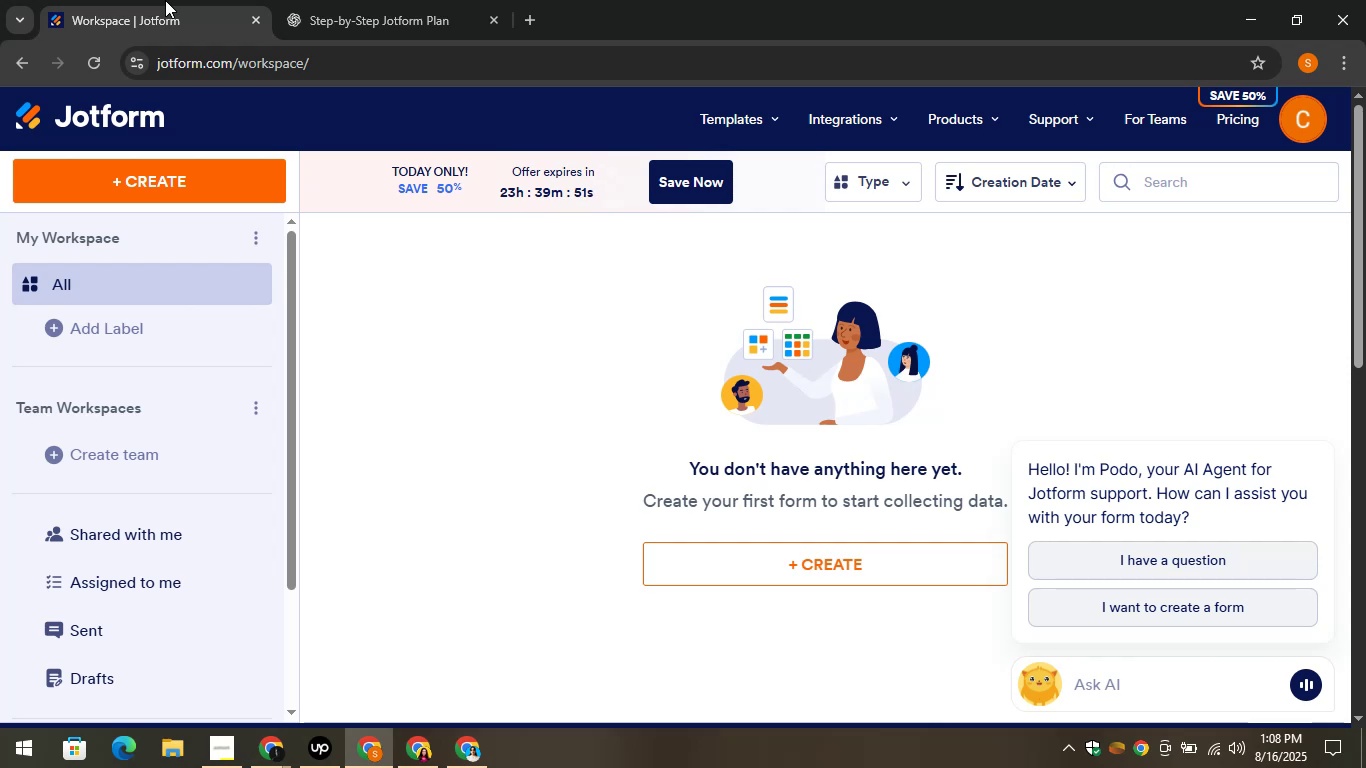 
wait(24.26)
 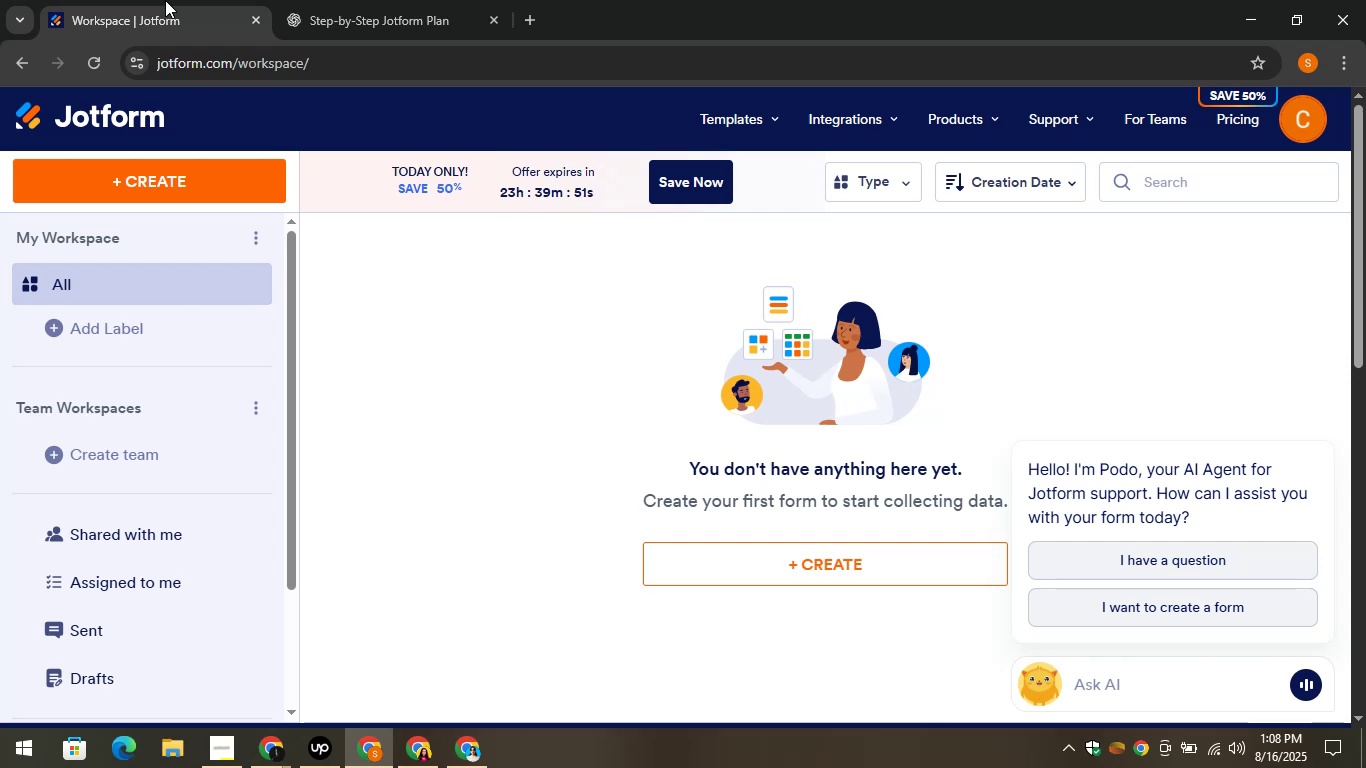 
left_click_drag(start_coordinate=[178, 172], to_coordinate=[173, 172])
 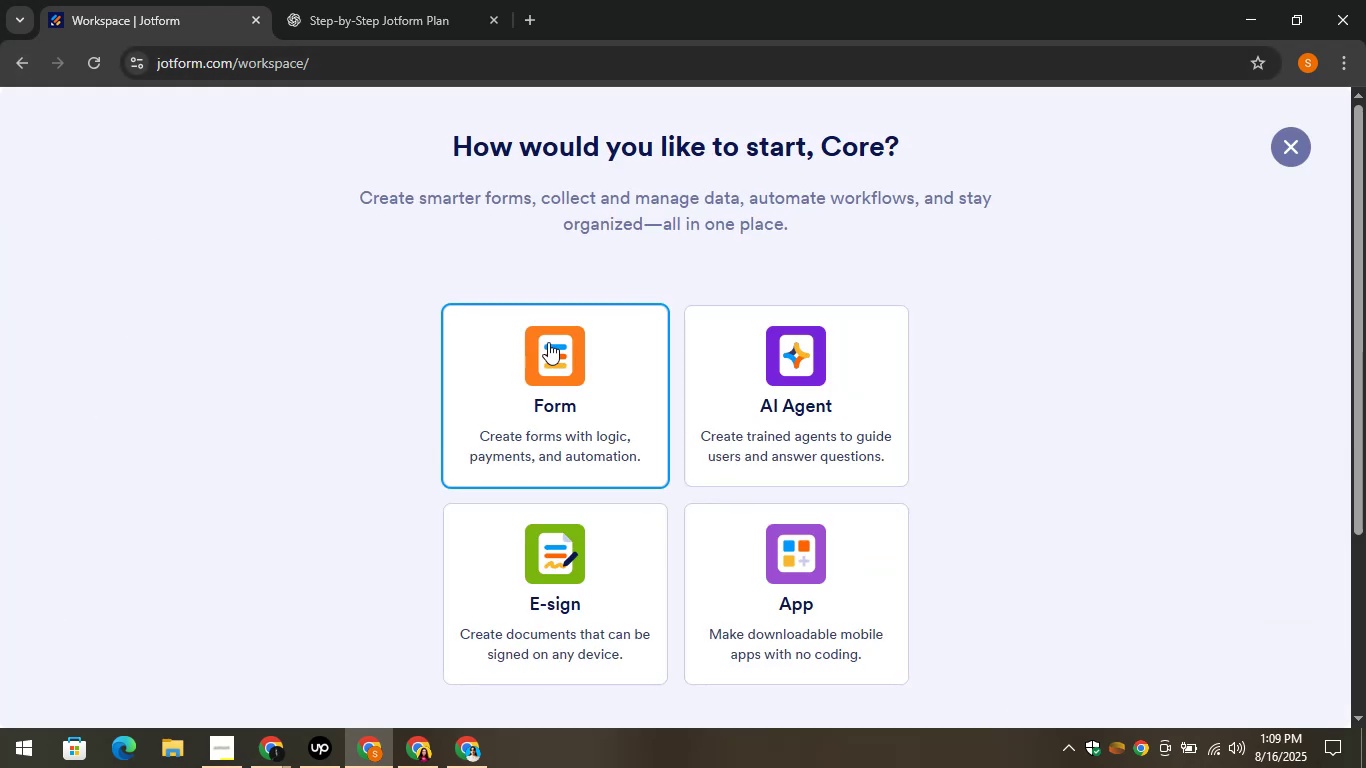 
left_click([521, 342])
 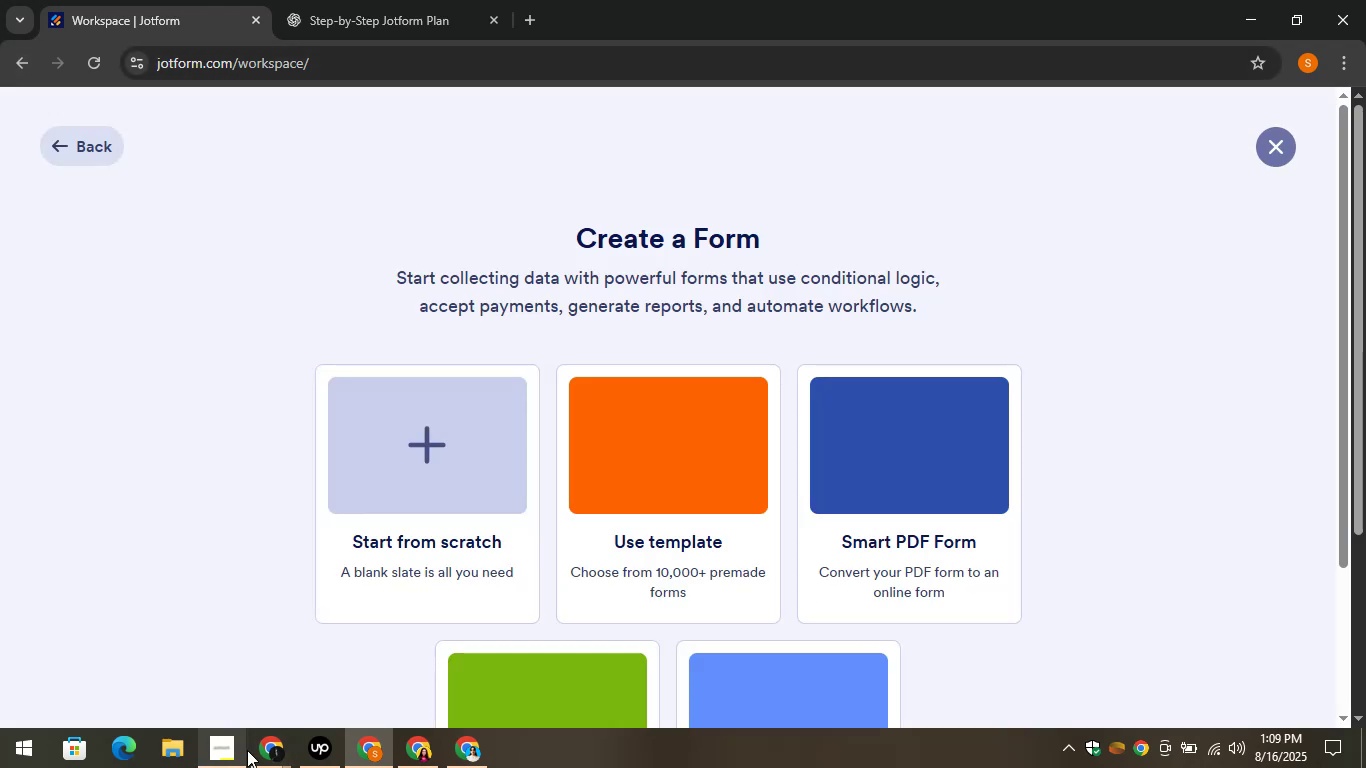 
left_click([269, 739])
 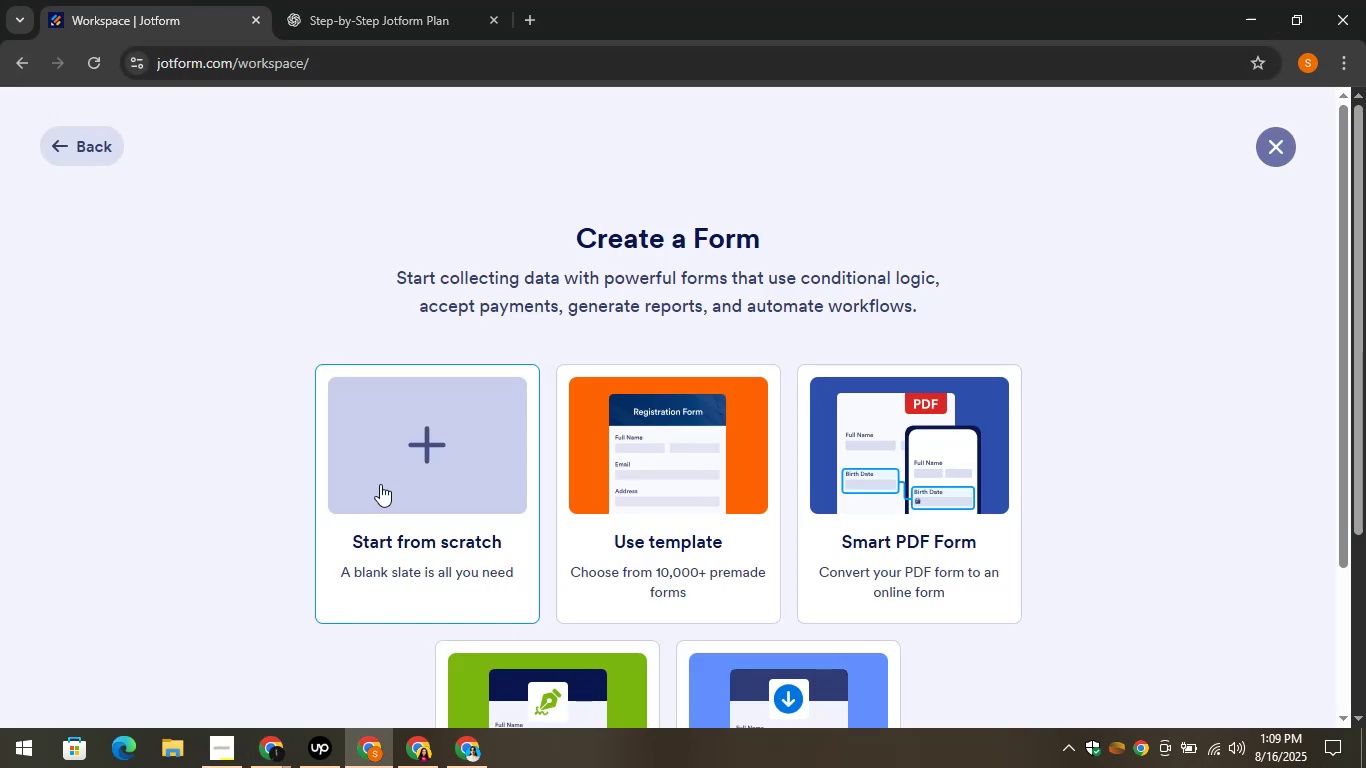 
left_click([443, 461])
 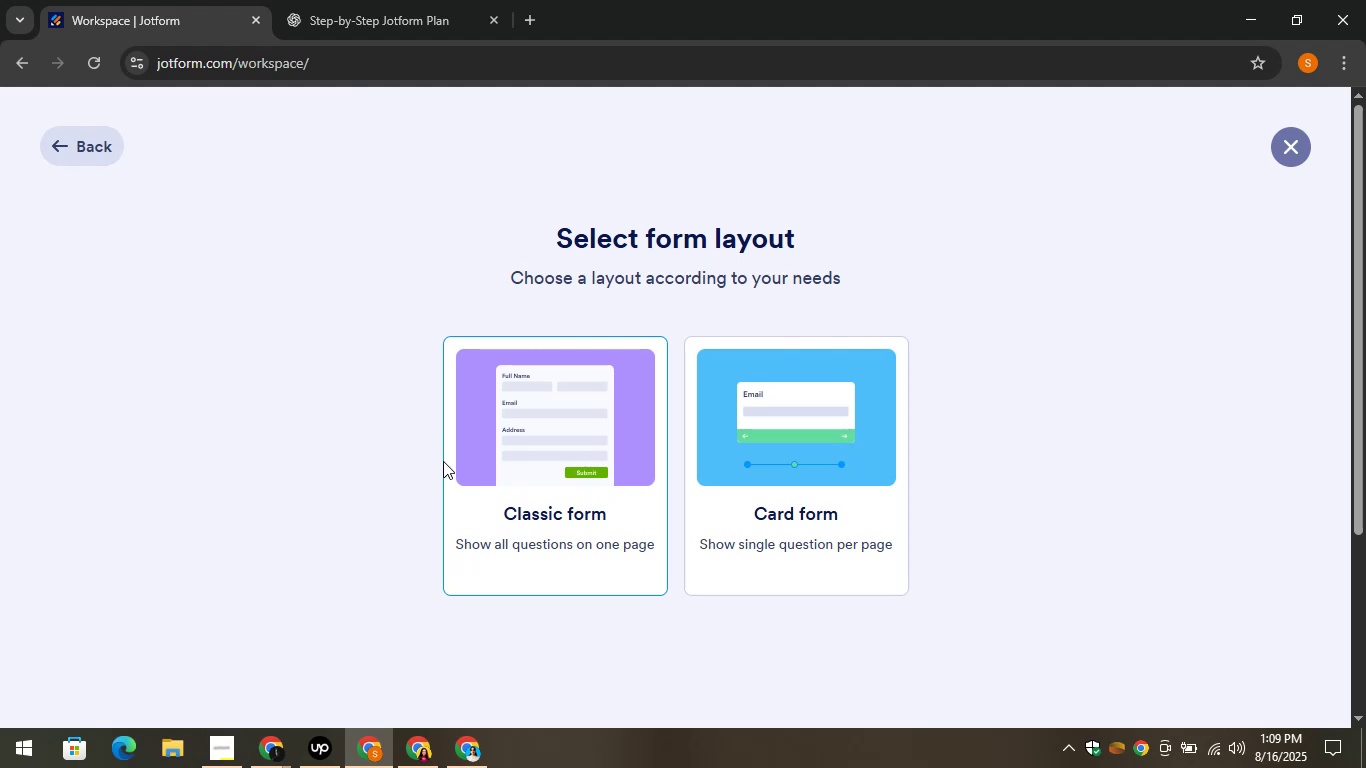 
wait(7.26)
 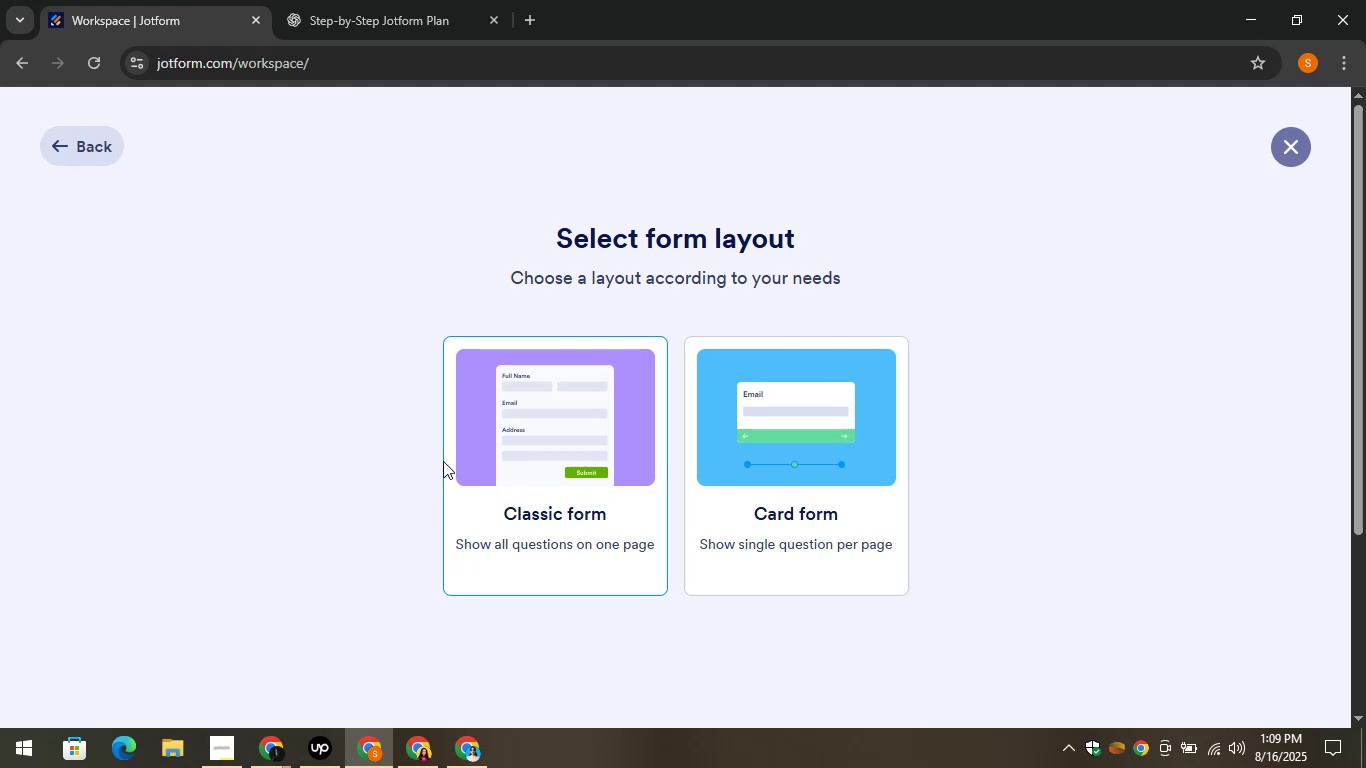 
left_click([514, 460])
 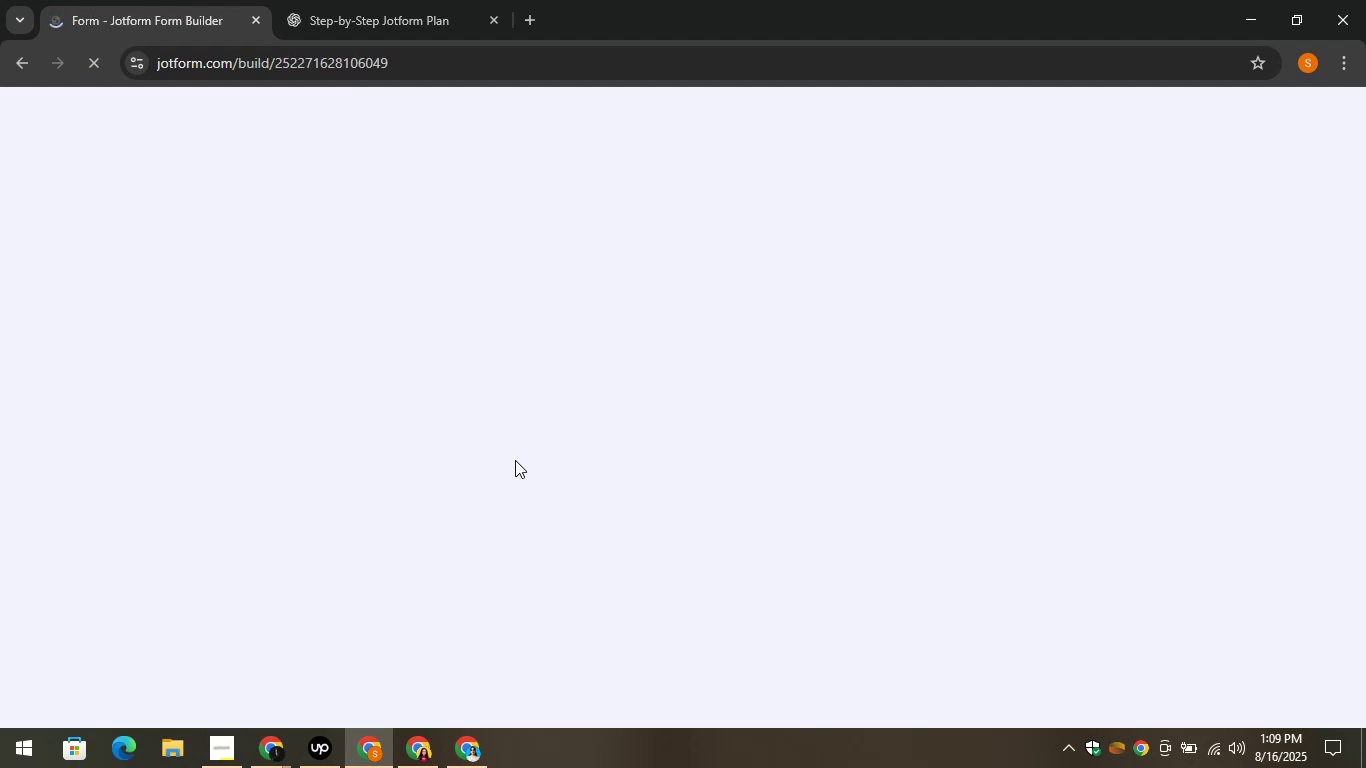 
wait(8.83)
 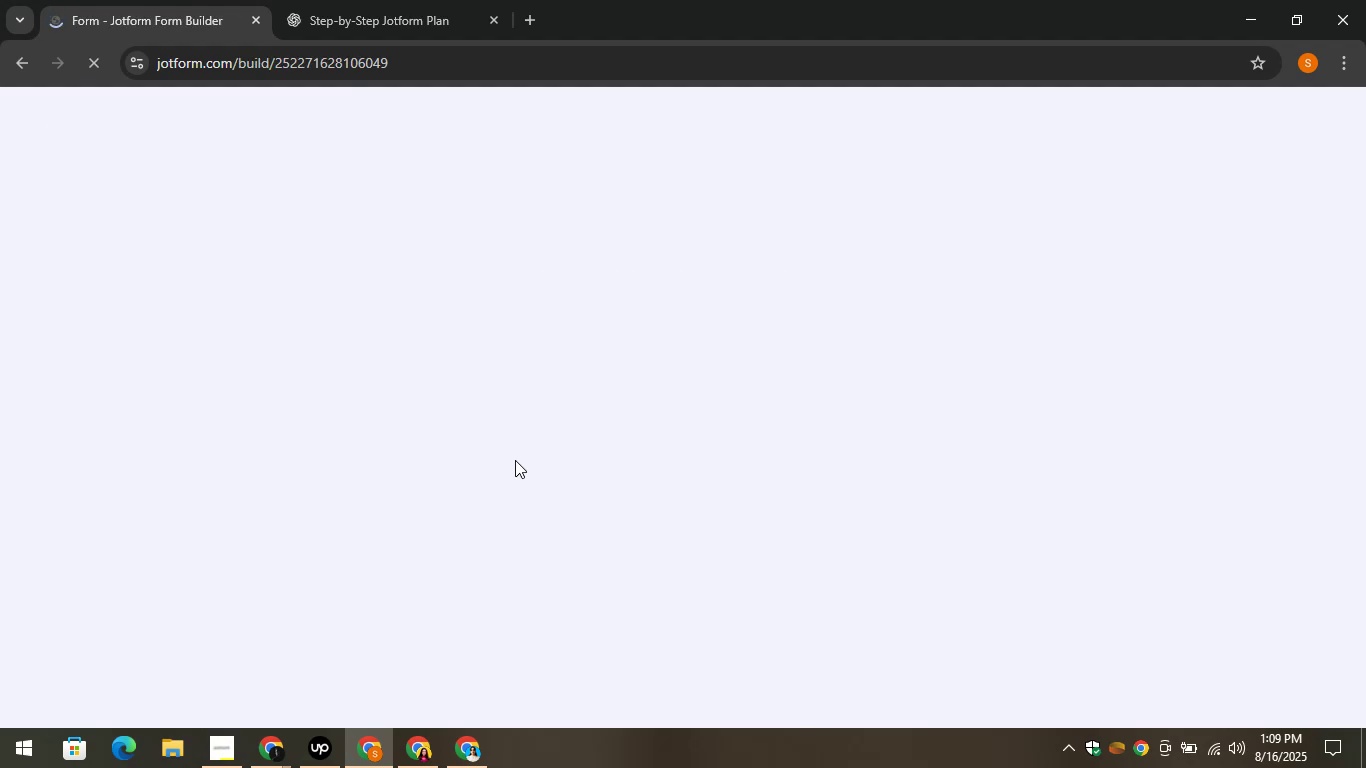 
left_click([1065, 240])
 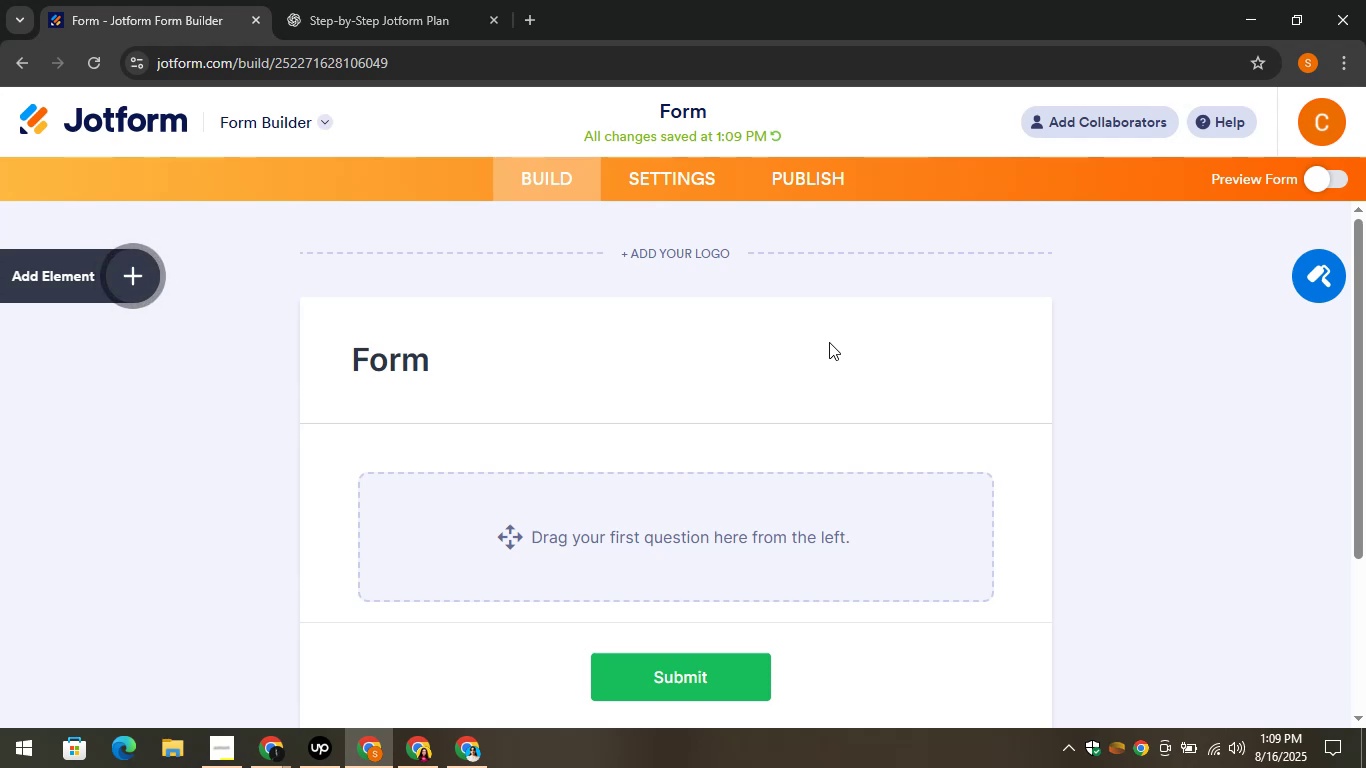 
wait(24.18)
 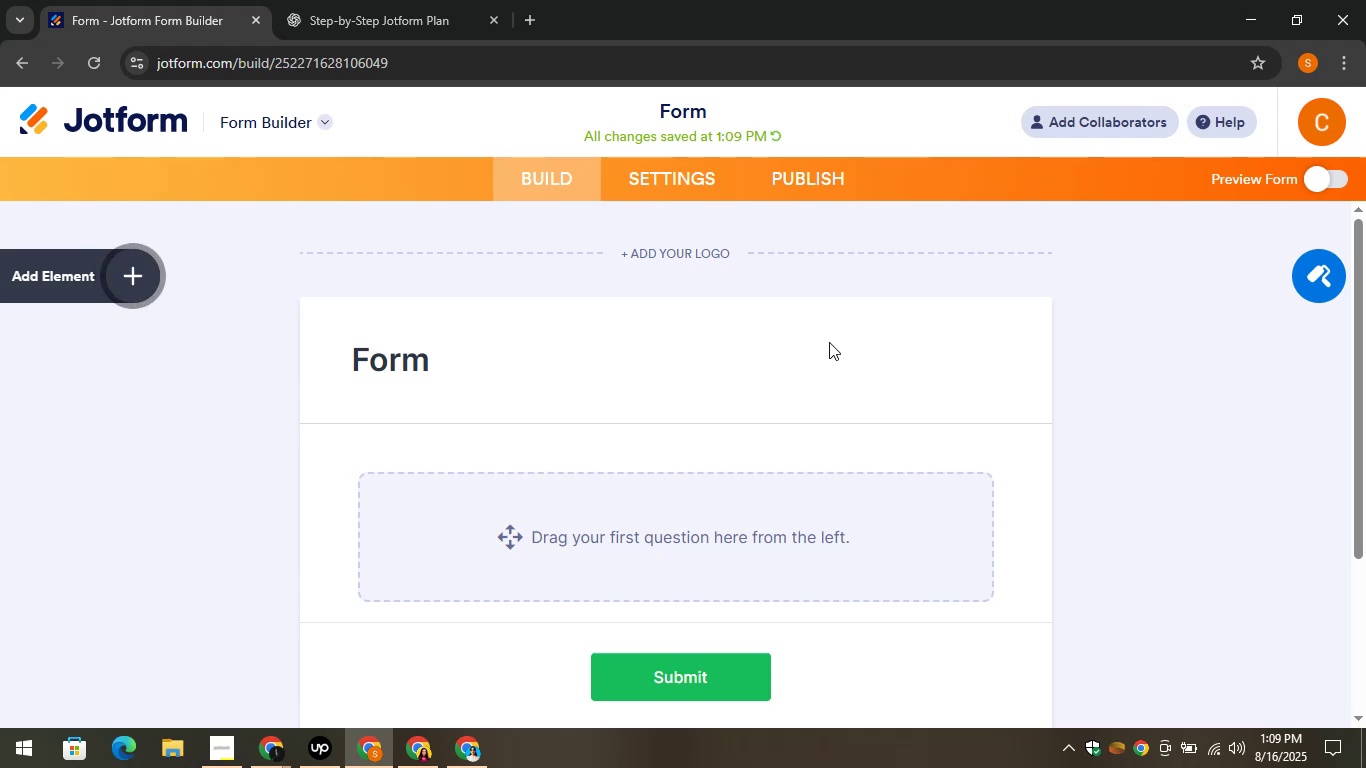 
scroll: coordinate [540, 419], scroll_direction: up, amount: 2.0
 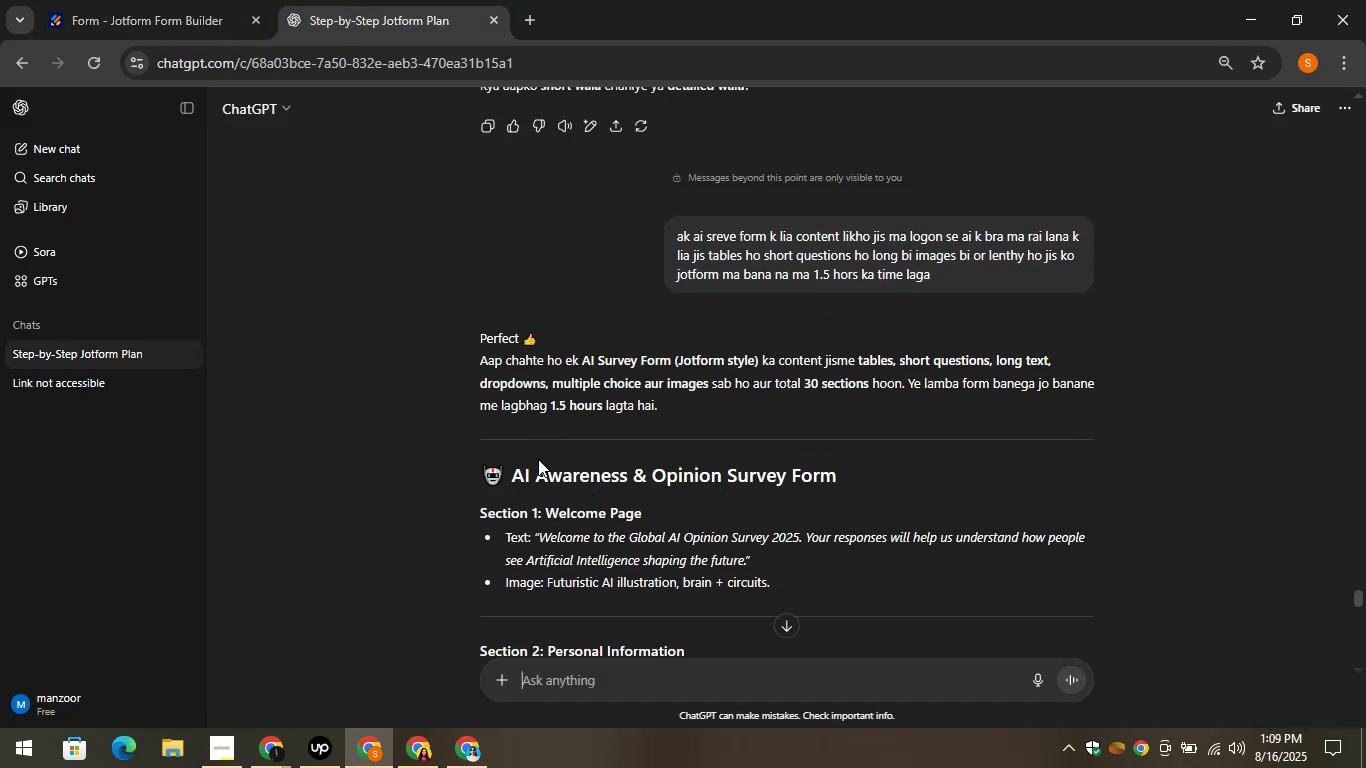 
scroll: coordinate [538, 460], scroll_direction: down, amount: 1.0
 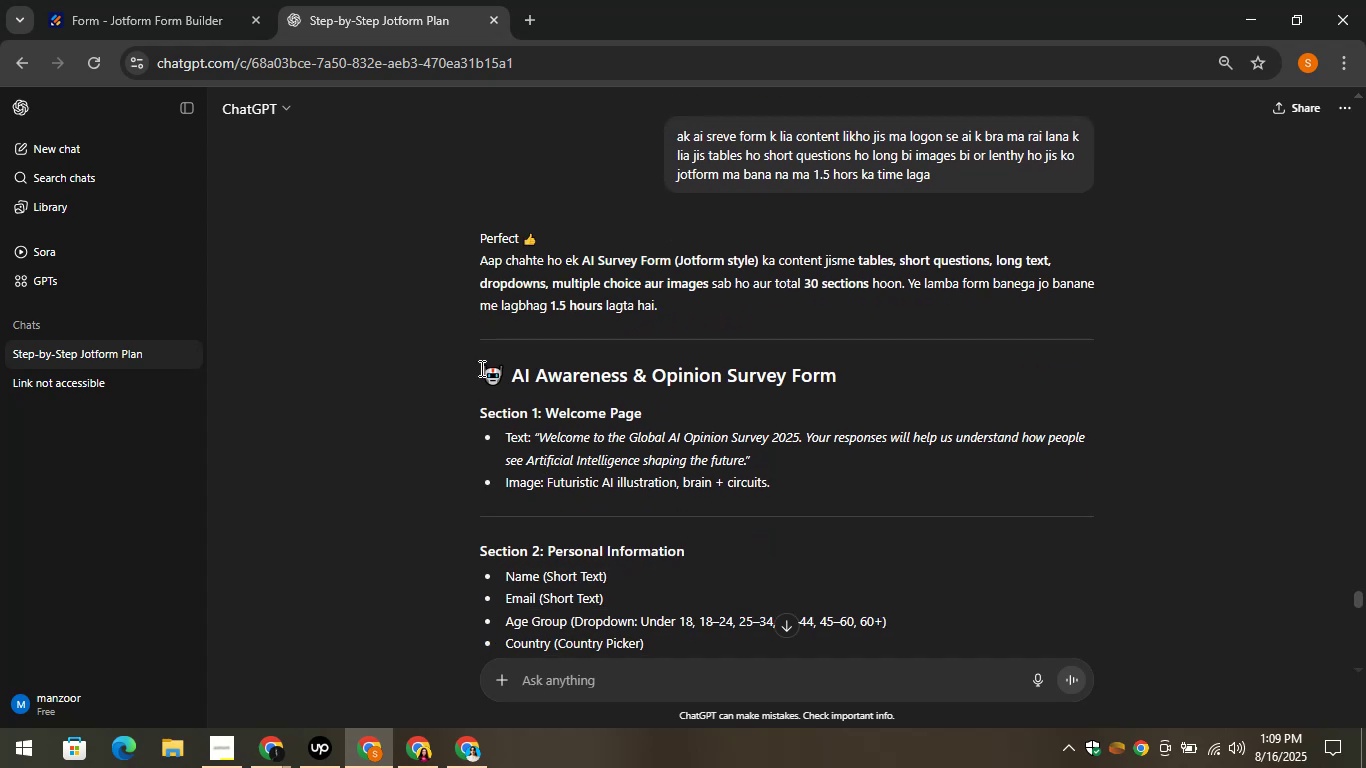 
left_click_drag(start_coordinate=[470, 374], to_coordinate=[897, 352])
 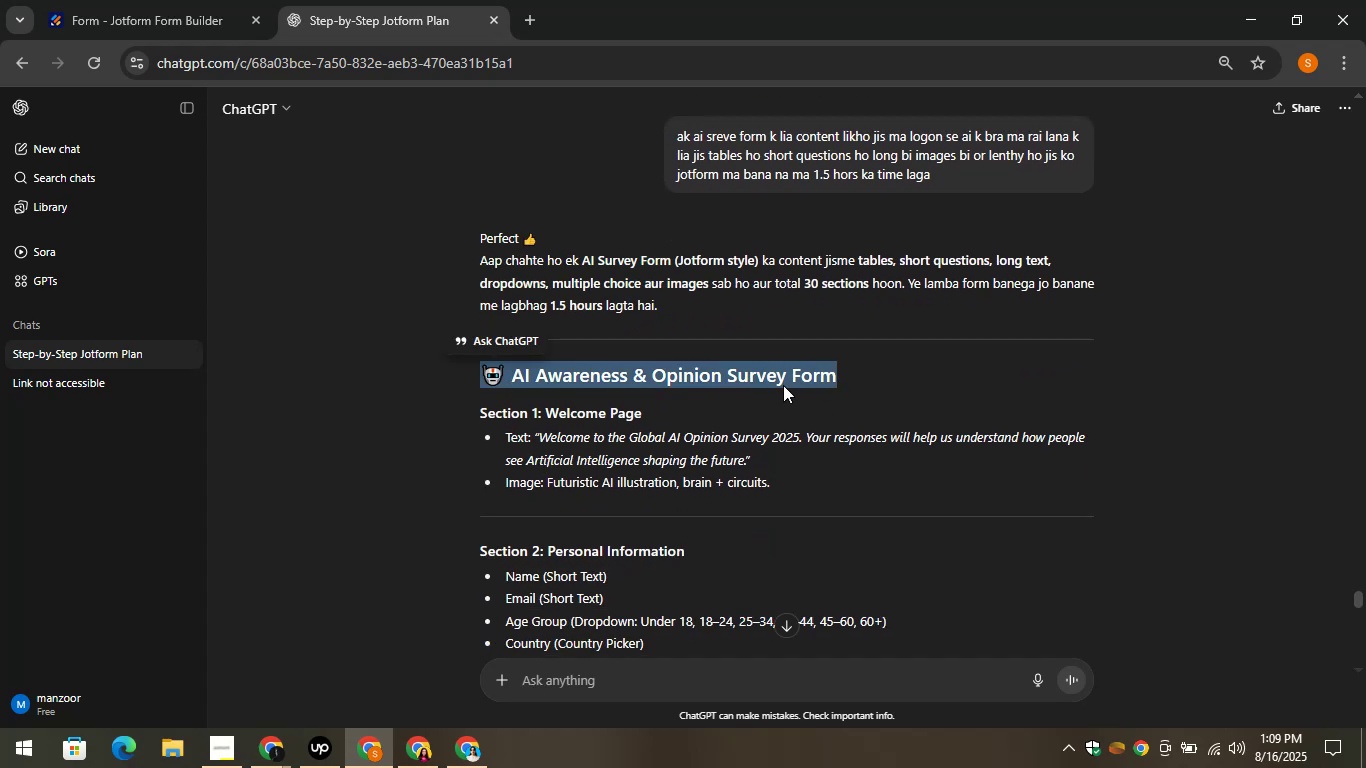 
left_click([787, 380])
 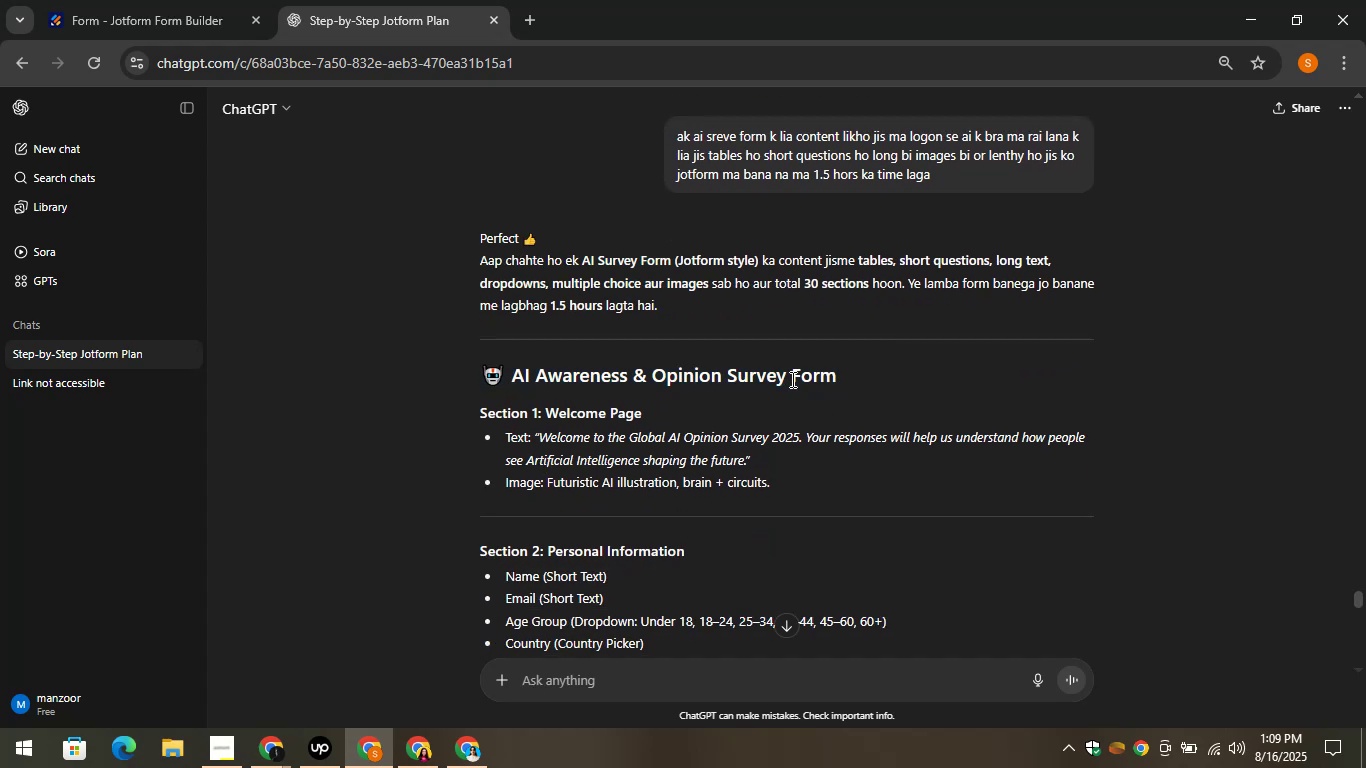 
left_click_drag(start_coordinate=[791, 379], to_coordinate=[434, 370])
 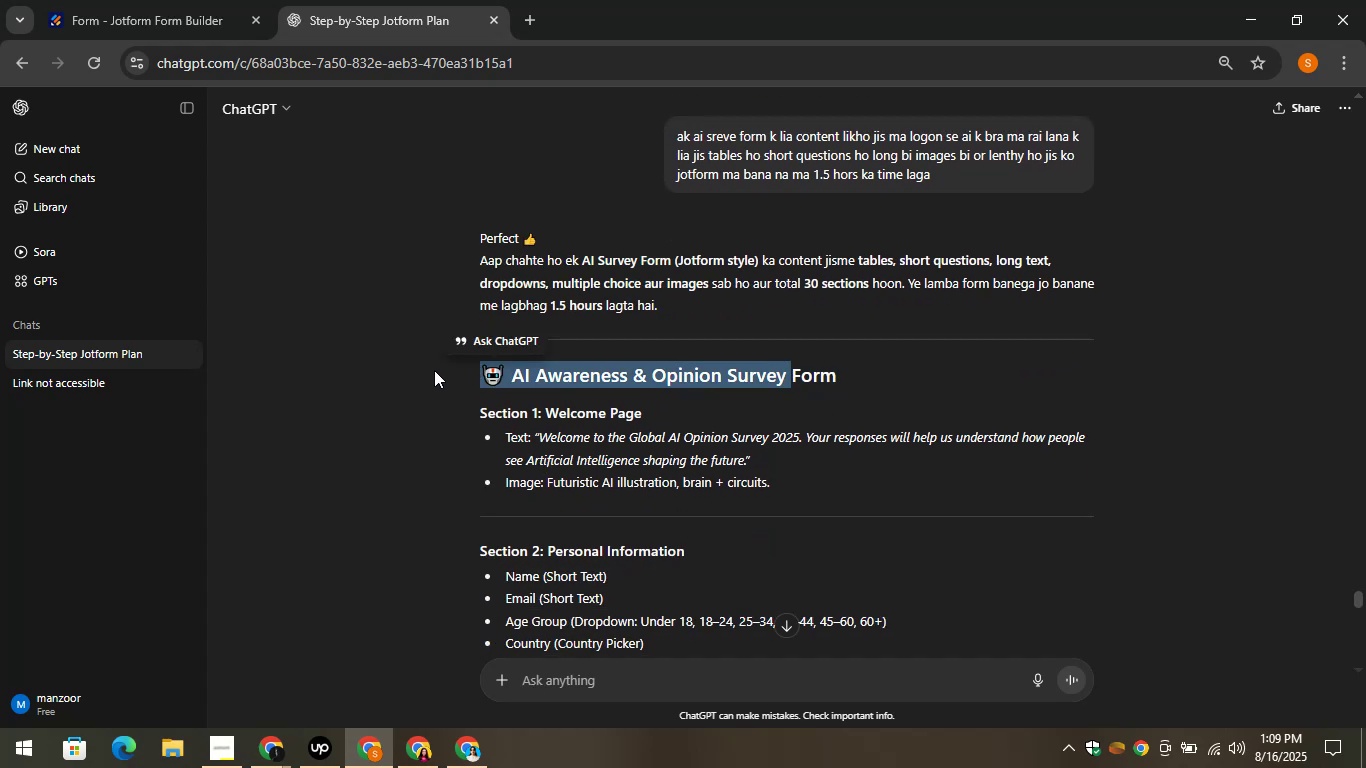 
key(Control+C)
 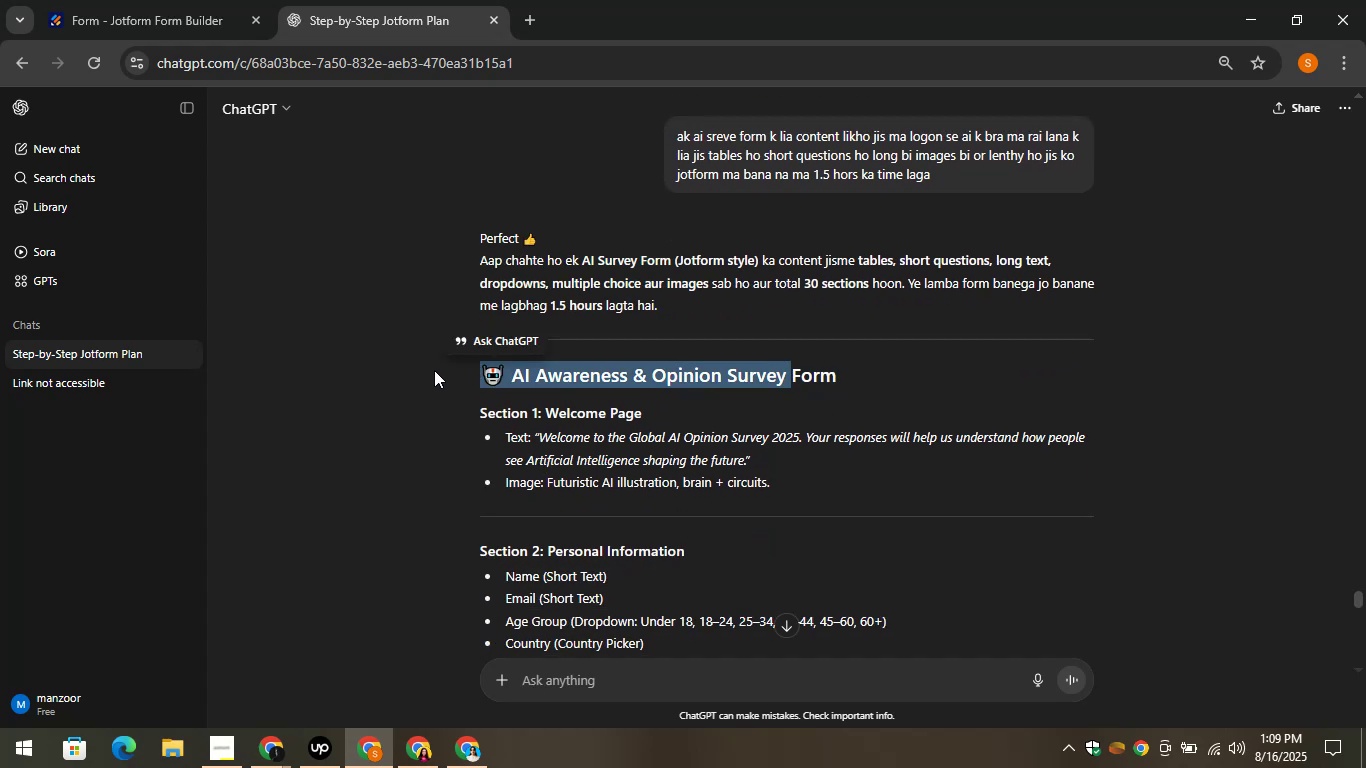 
key(Control+C)
 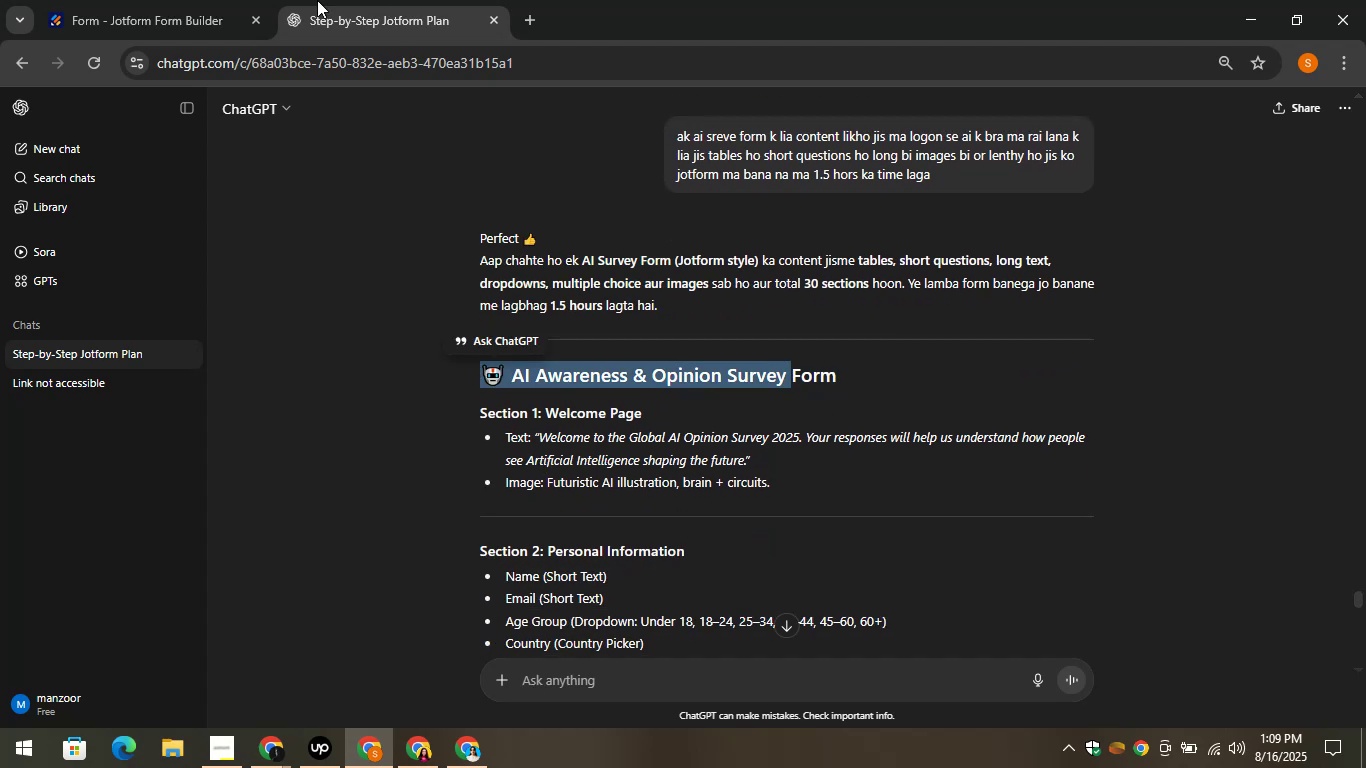 
left_click([173, 0])
 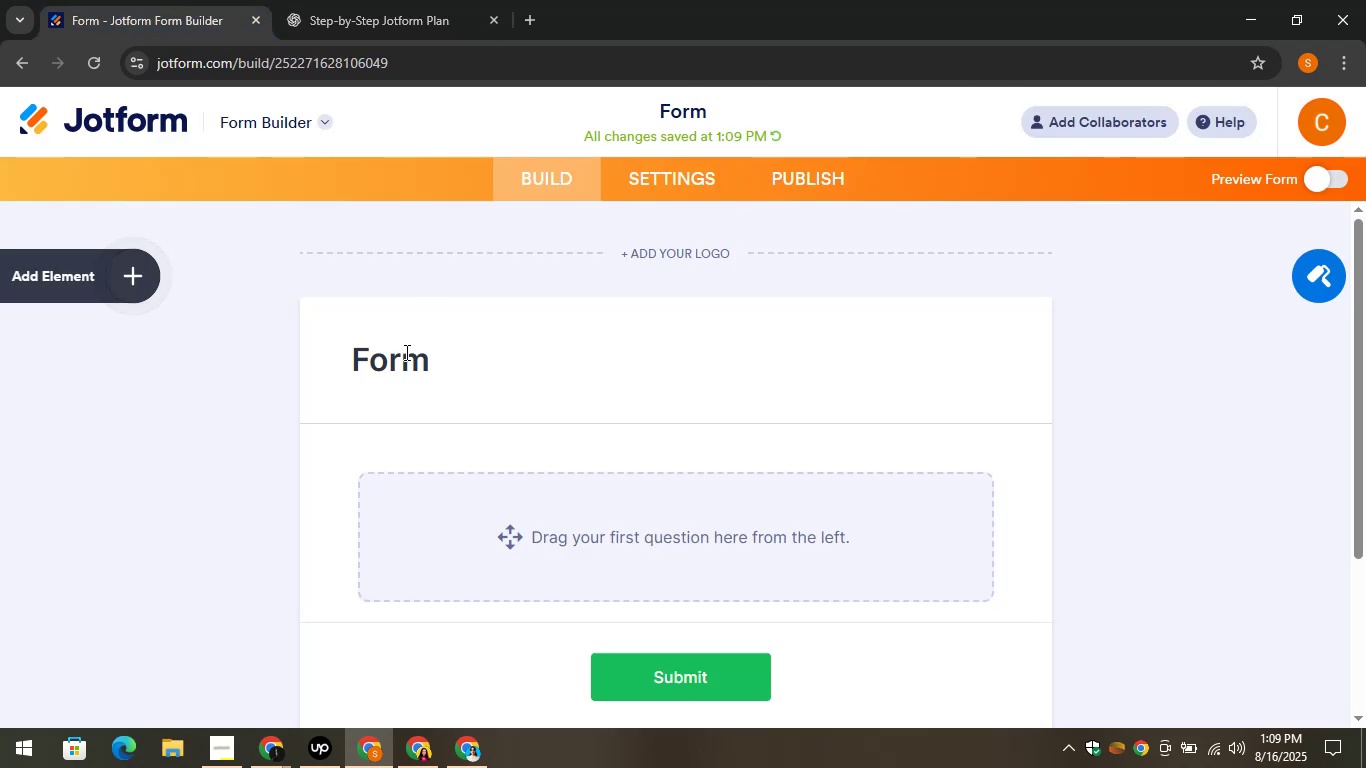 
left_click([405, 352])
 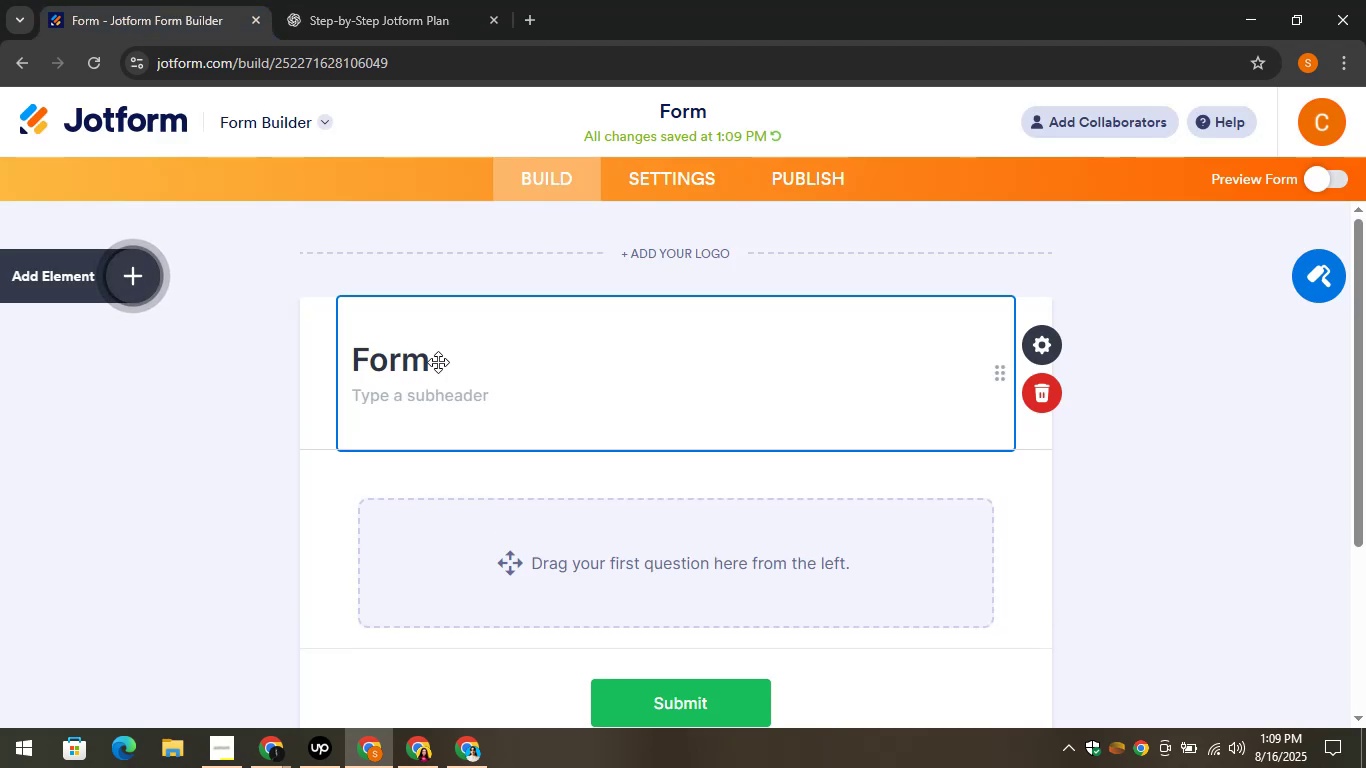 
left_click_drag(start_coordinate=[444, 360], to_coordinate=[366, 352])
 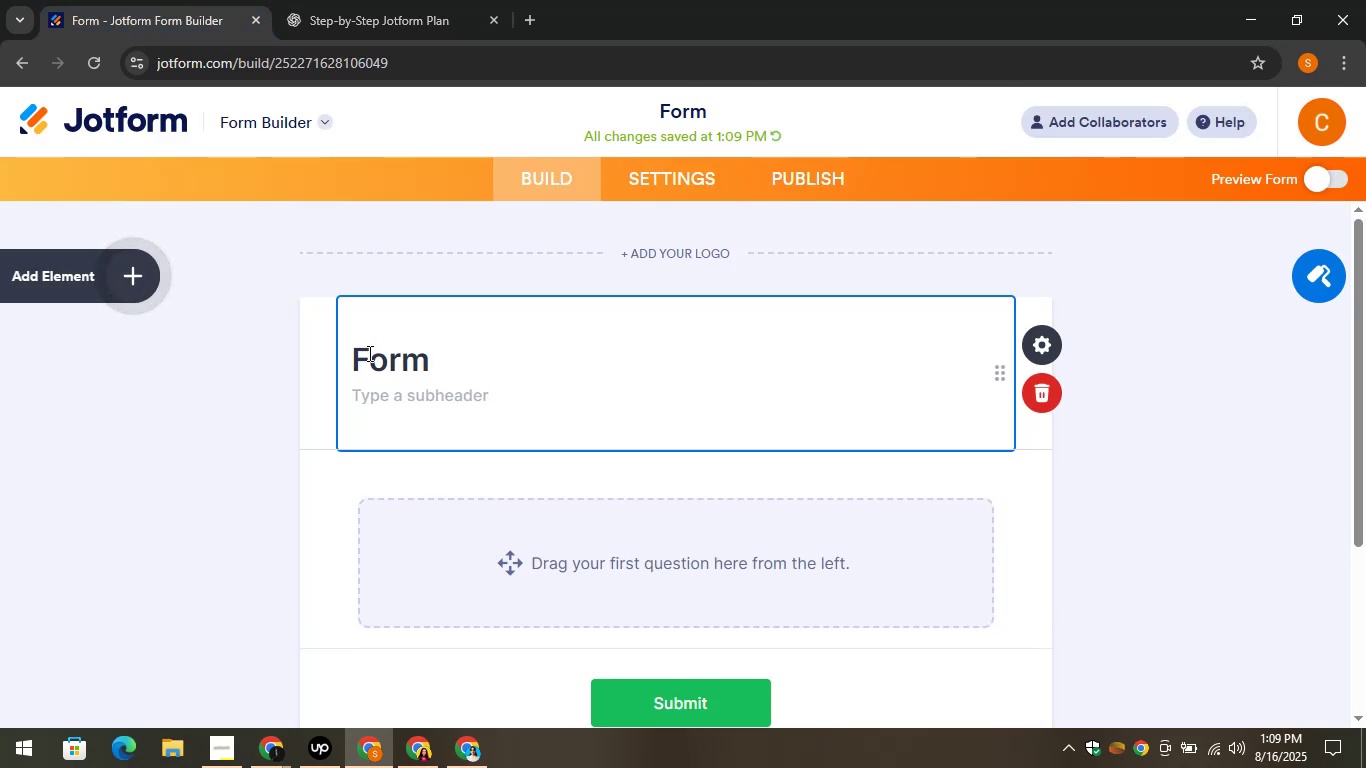 
left_click([368, 353])
 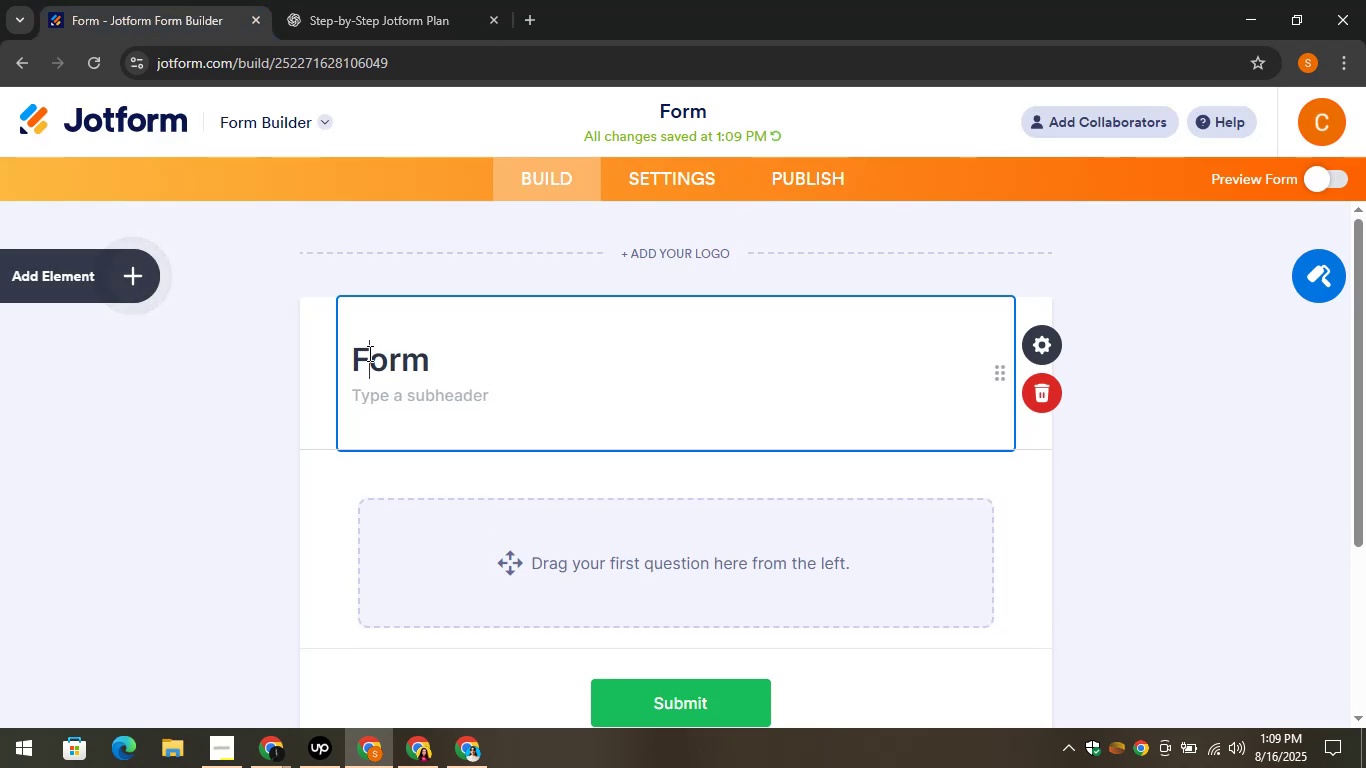 
key(Control+A)
 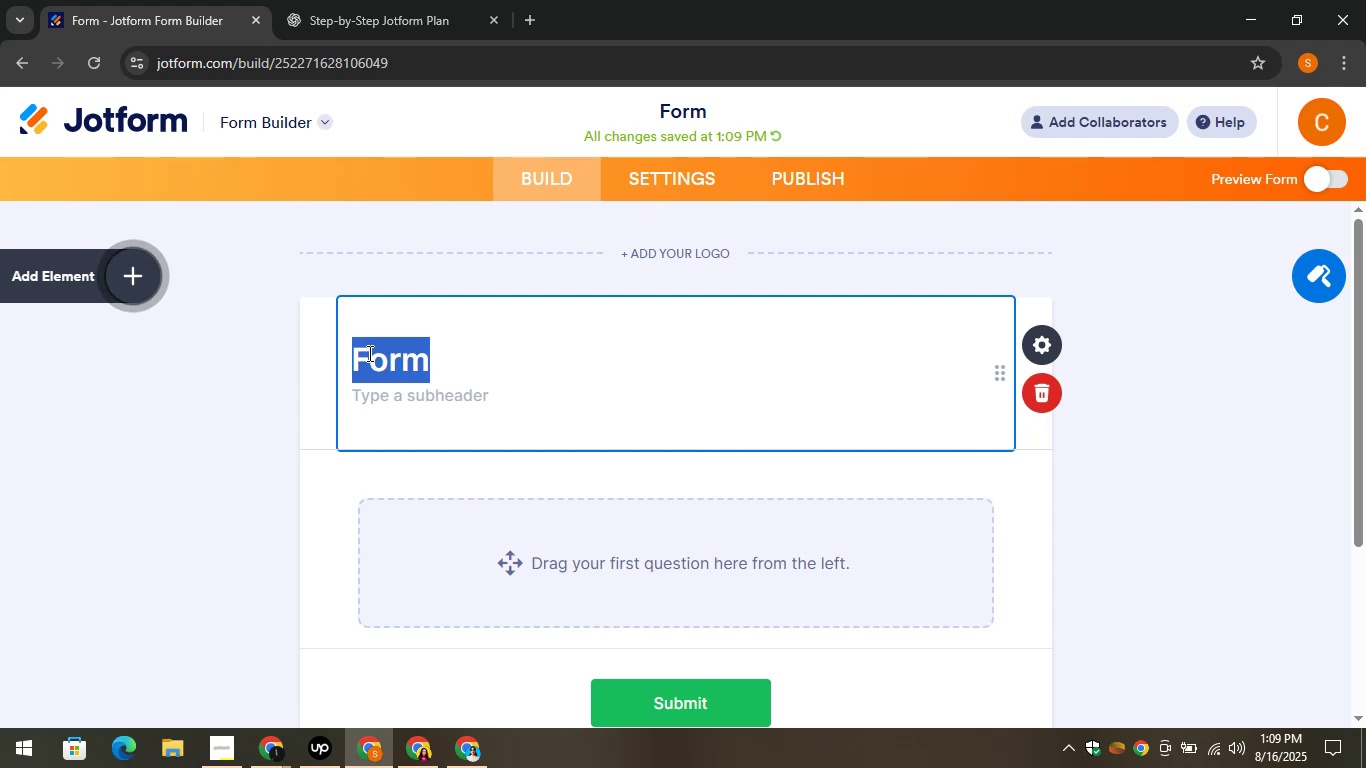 
key(Control+V)
 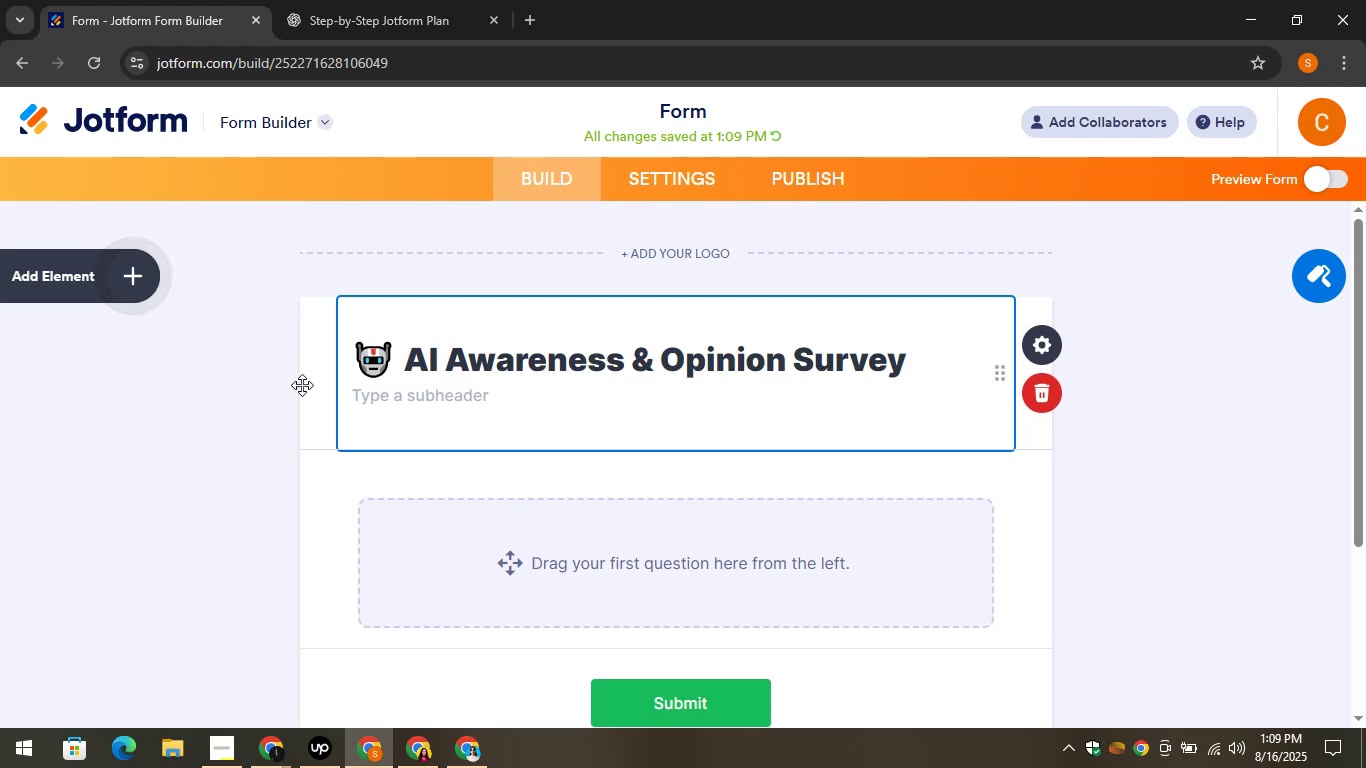 
left_click([302, 385])
 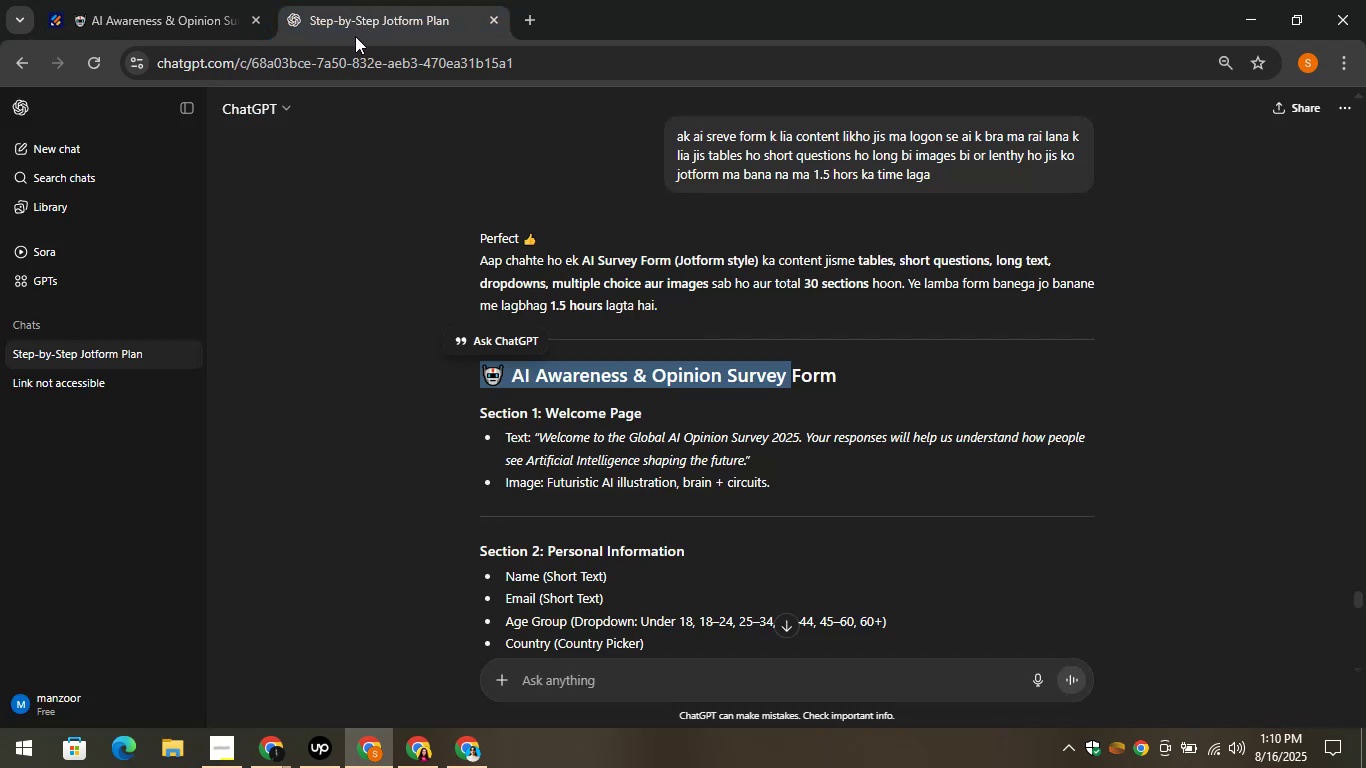 
left_click([424, 427])
 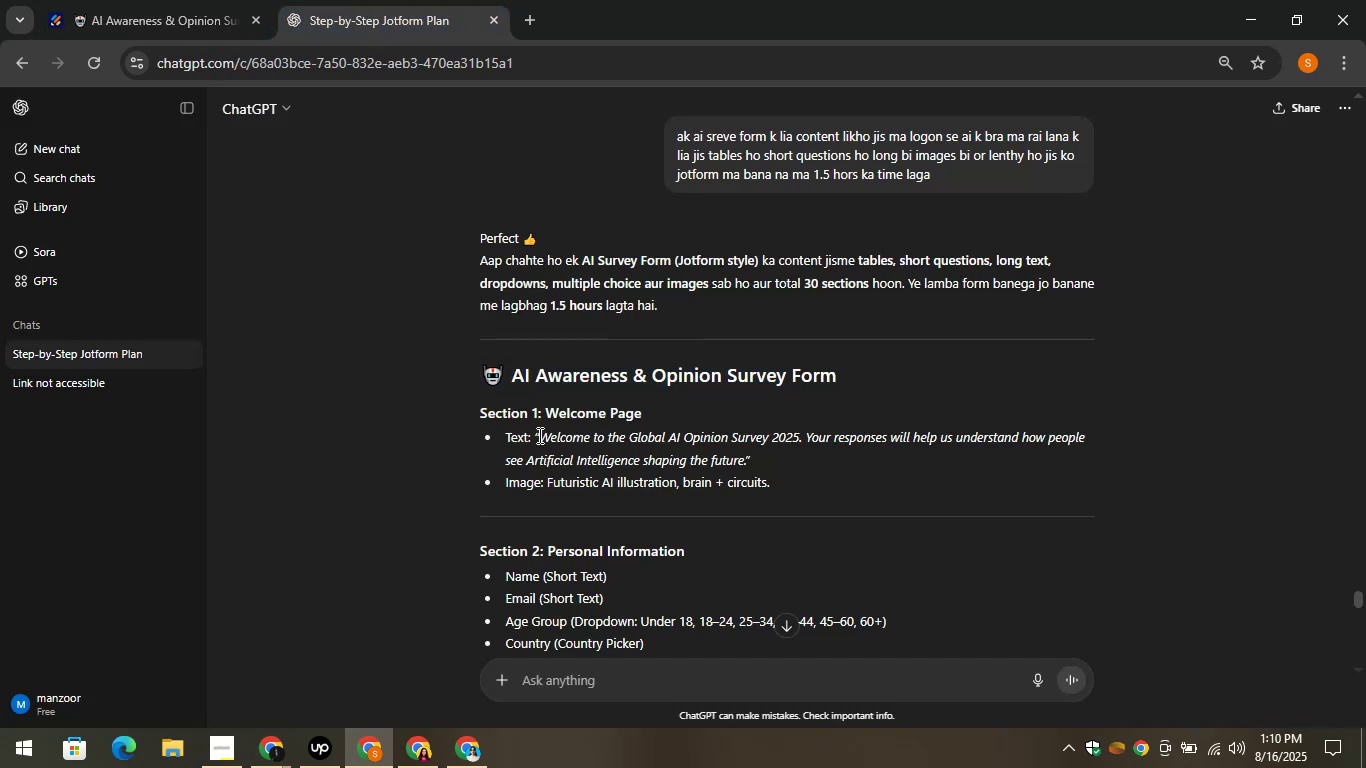 
left_click_drag(start_coordinate=[539, 435], to_coordinate=[745, 462])
 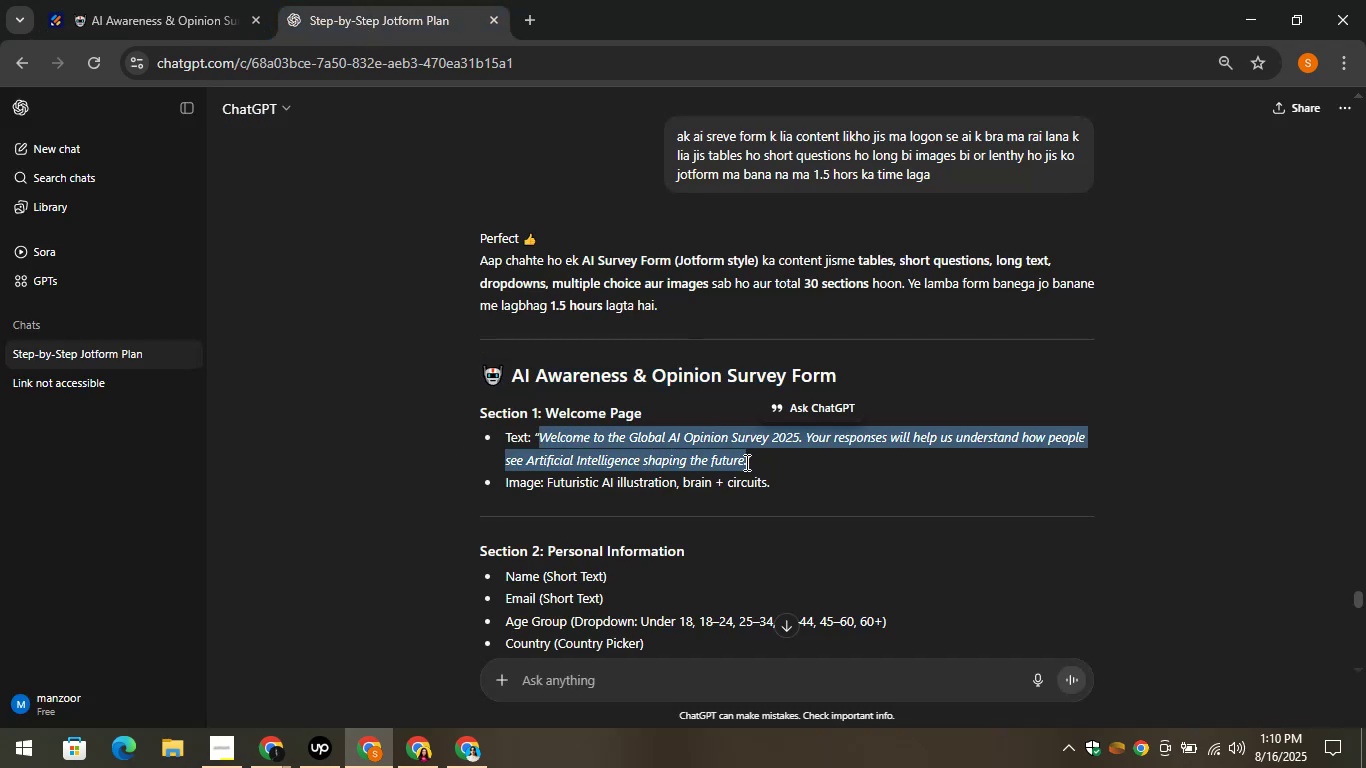 
key(Control+C)
 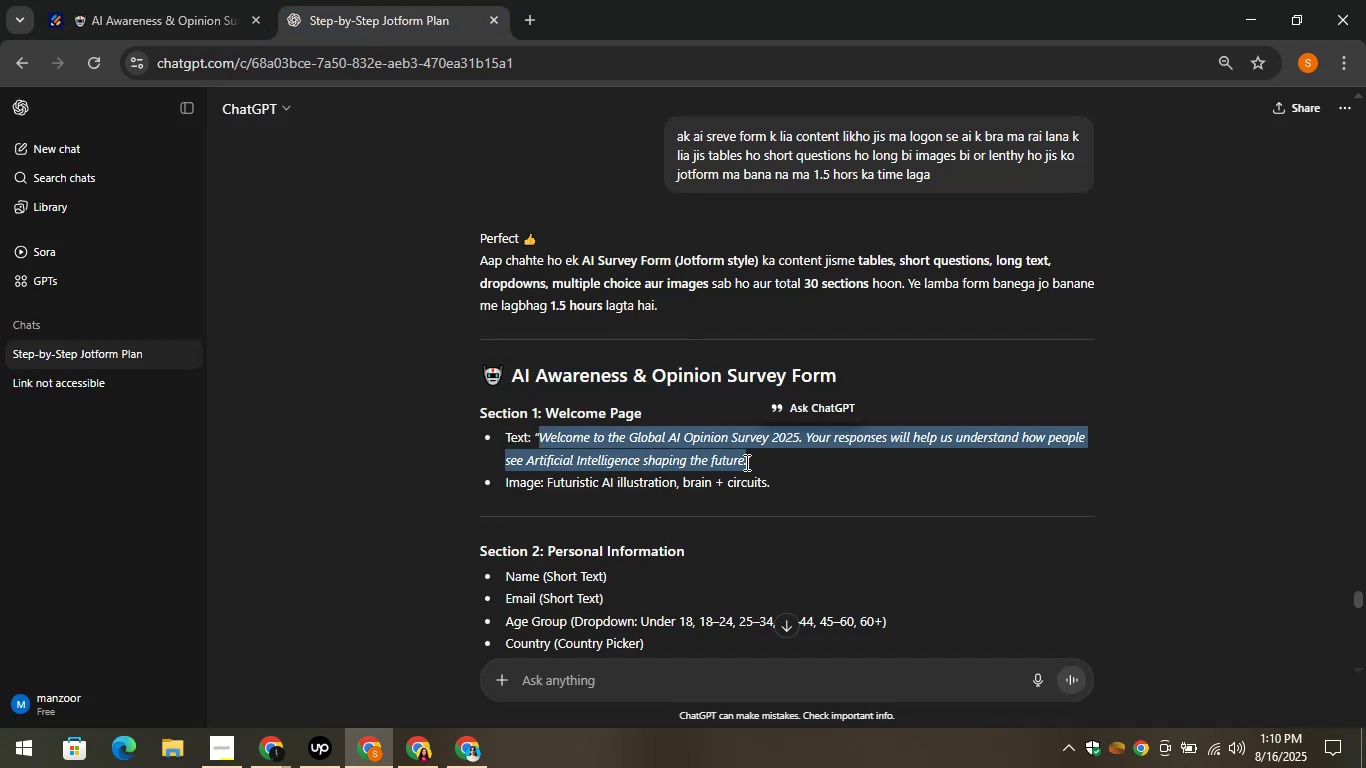 
key(Control+C)
 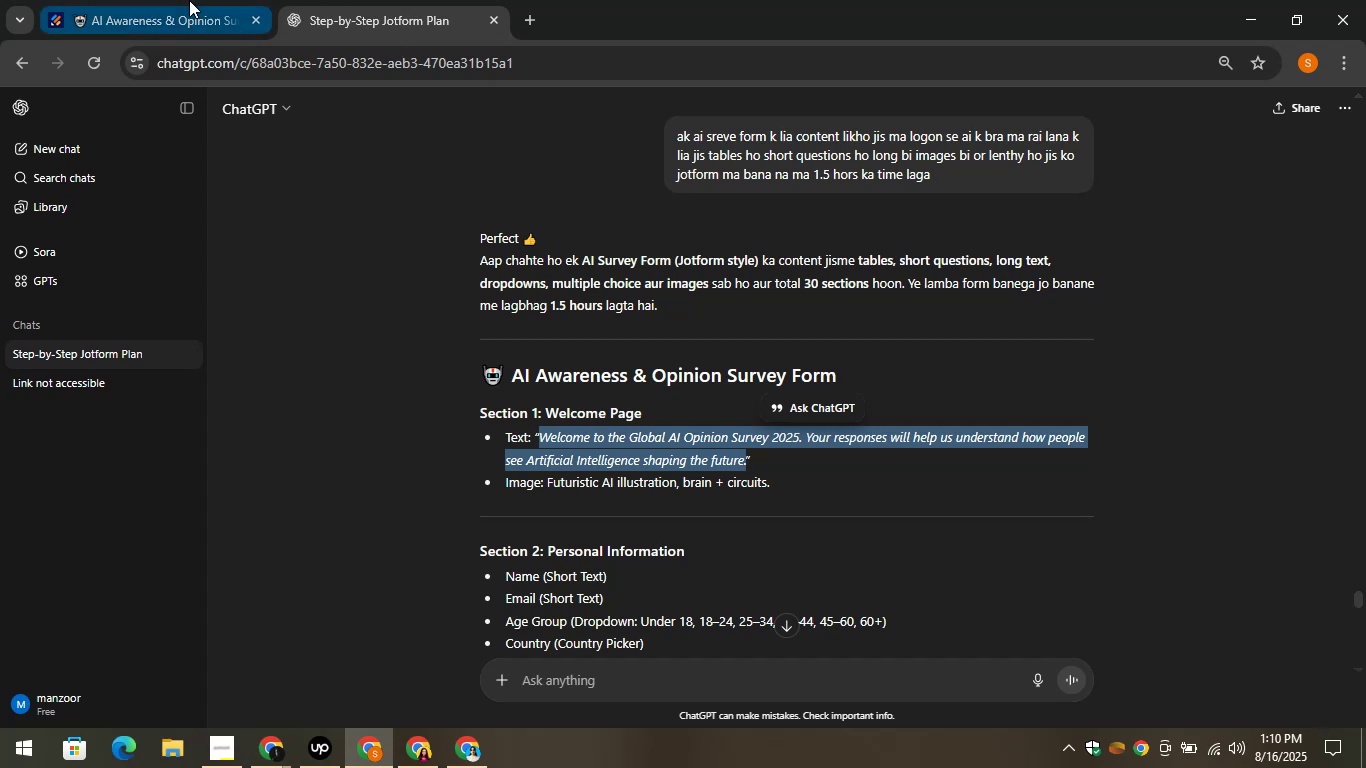 
left_click([189, 0])
 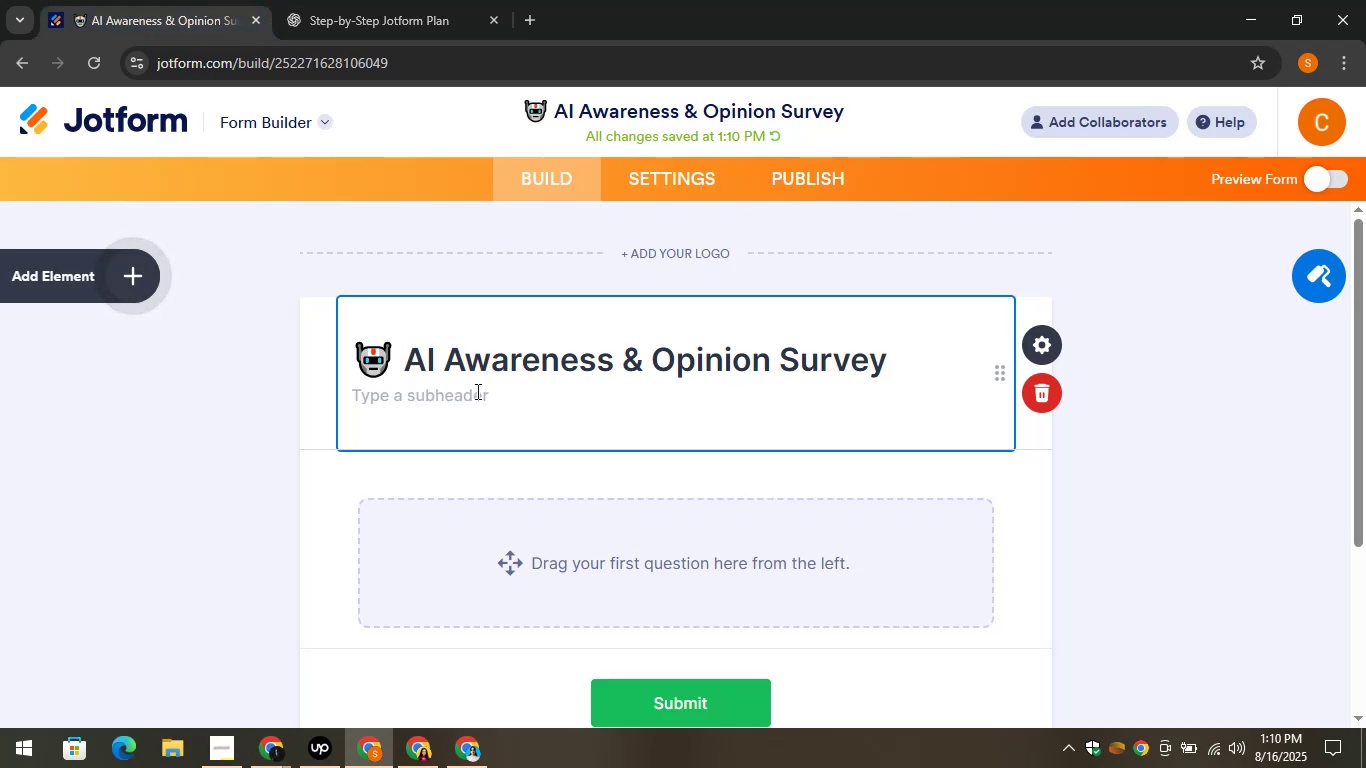 
left_click([476, 391])
 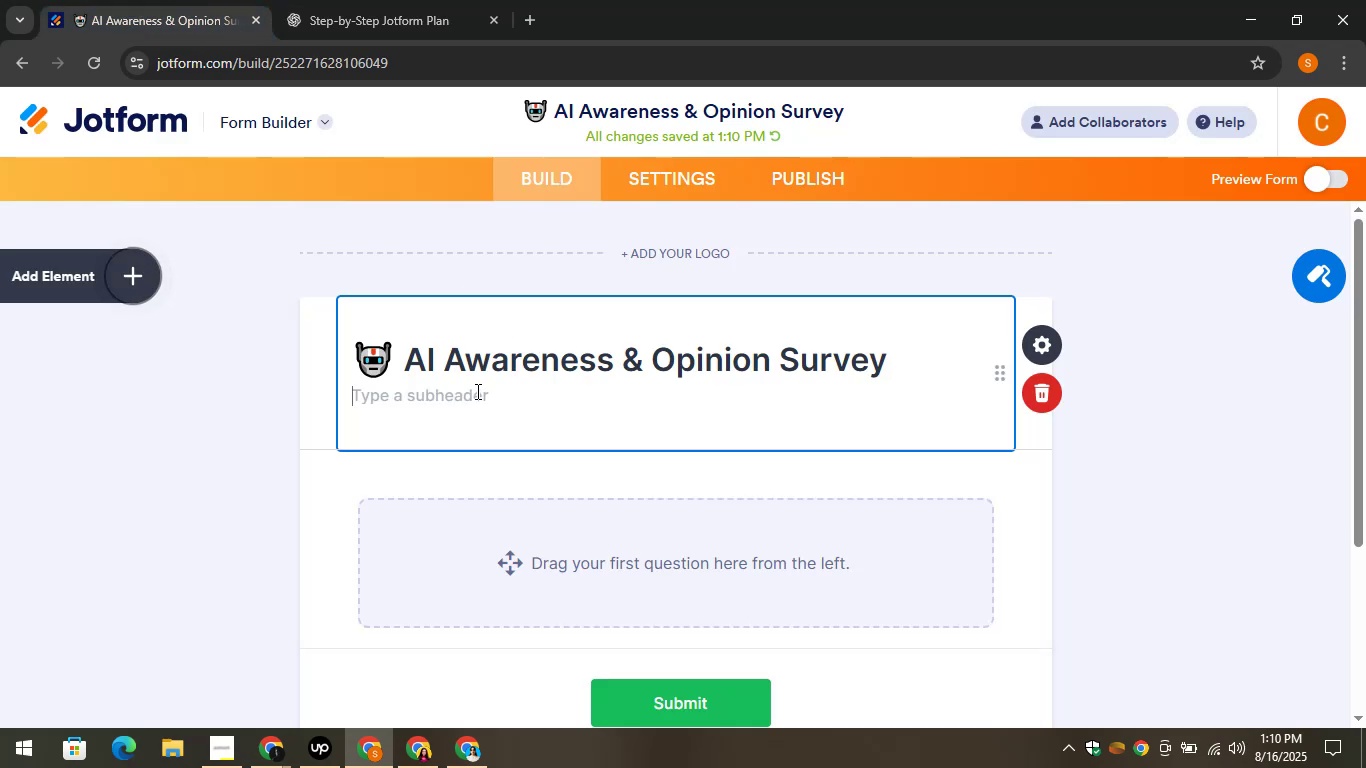 
key(Control+V)
 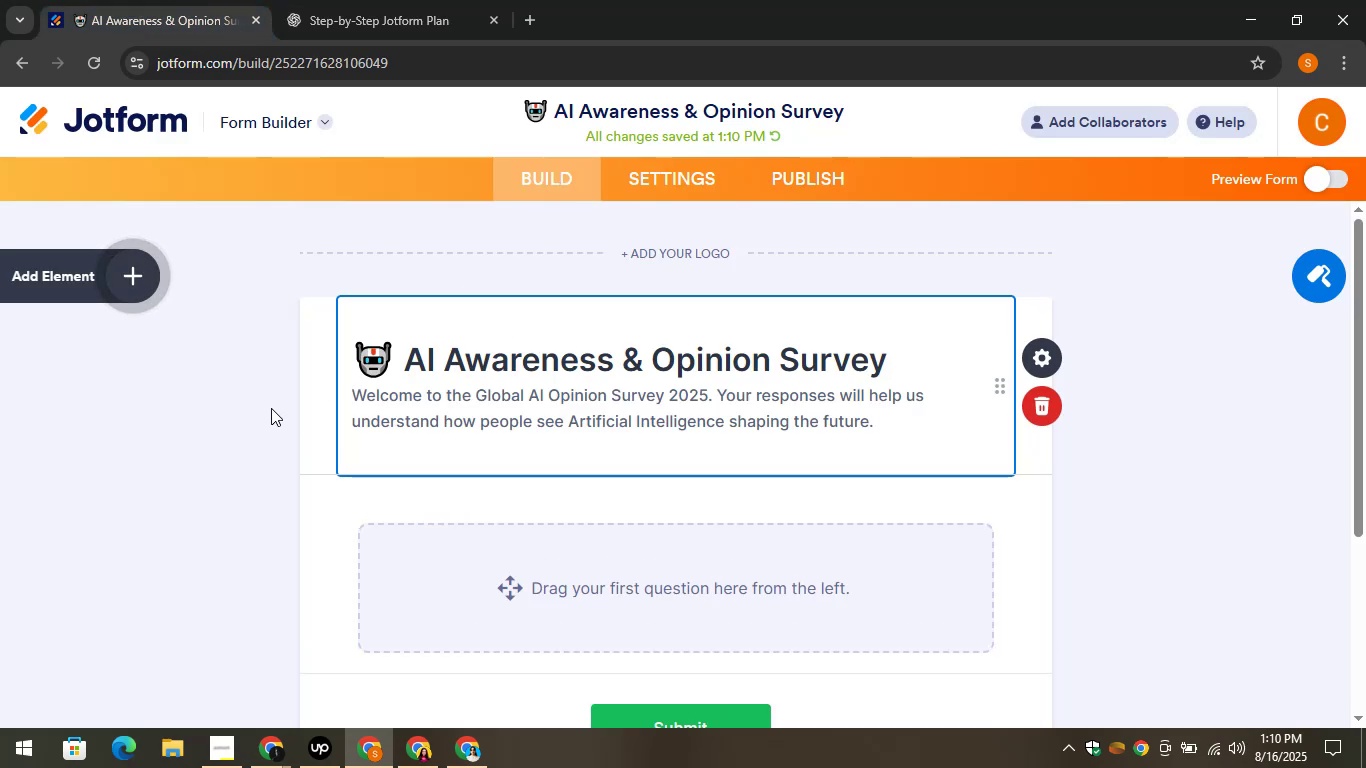 
left_click([270, 407])
 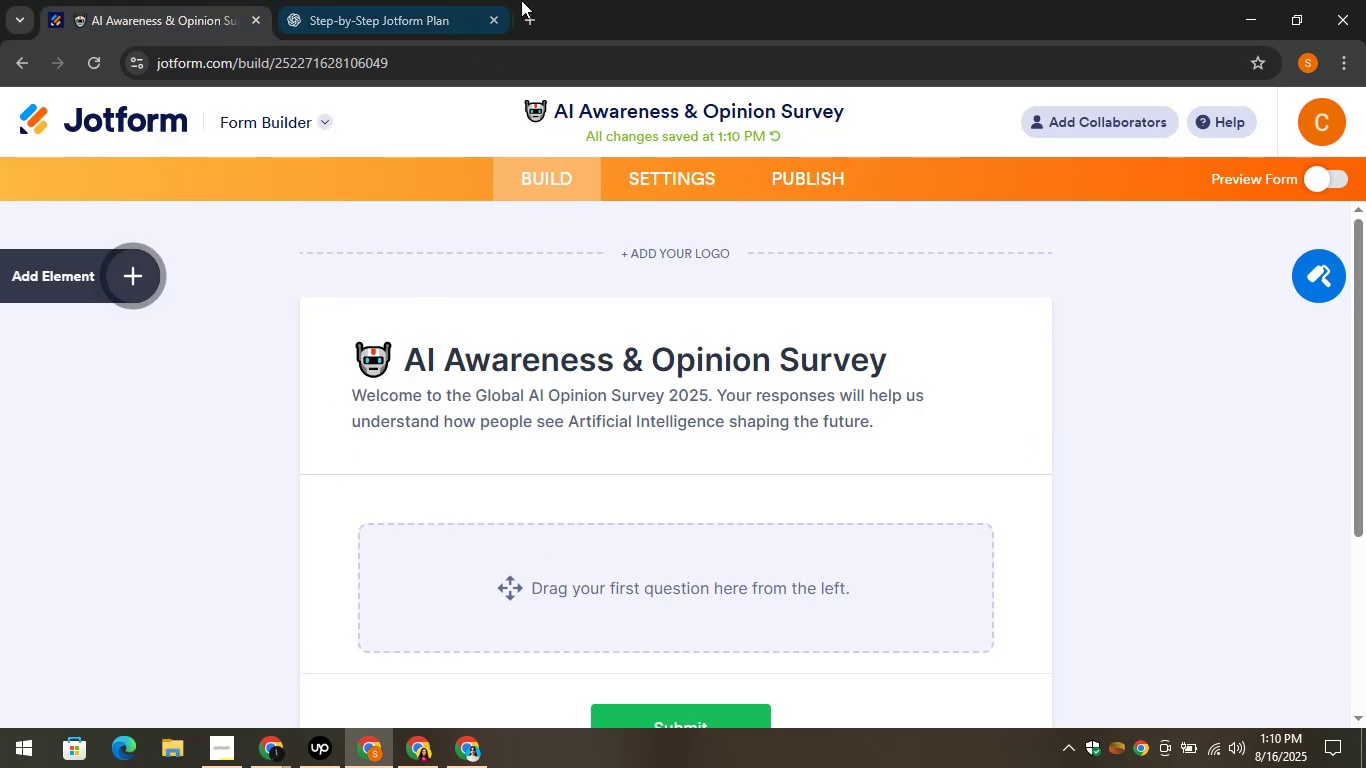 
left_click([521, 0])
 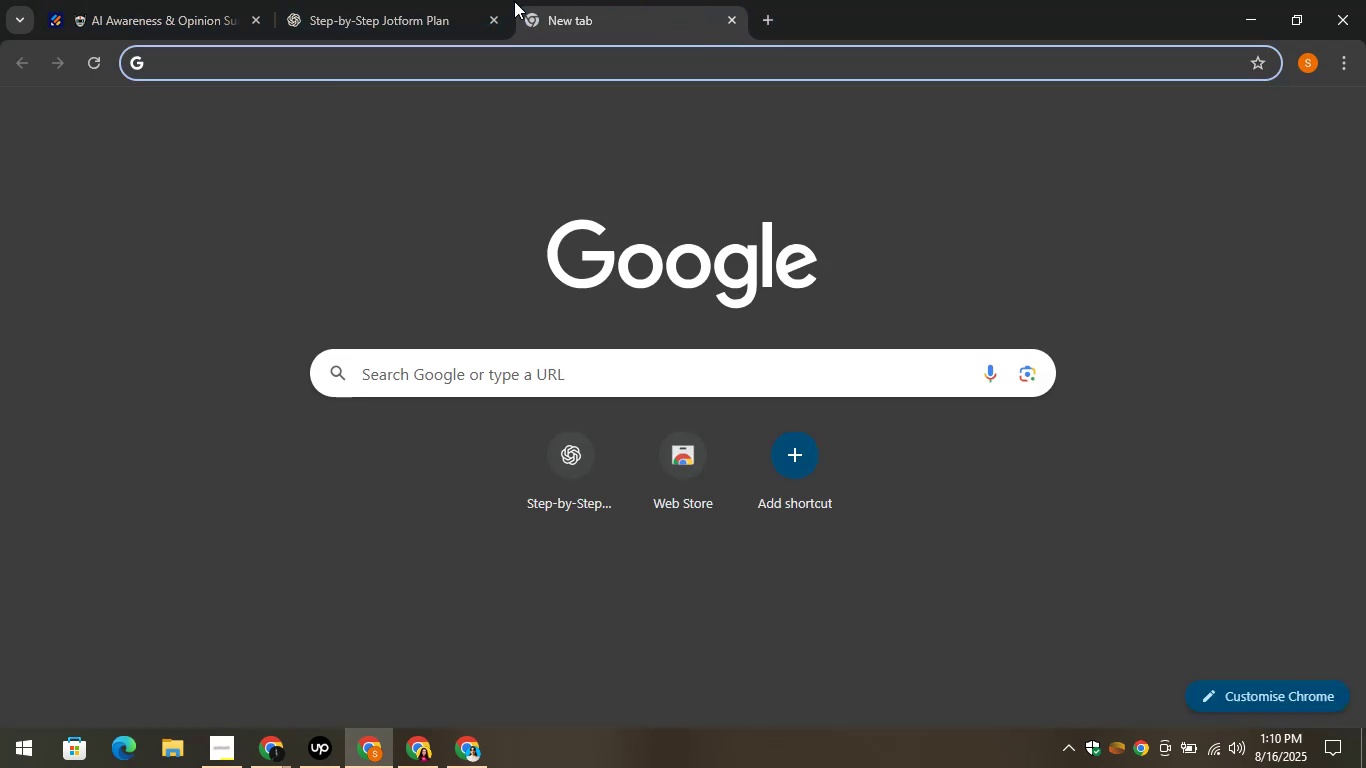 
type(ai logo)
 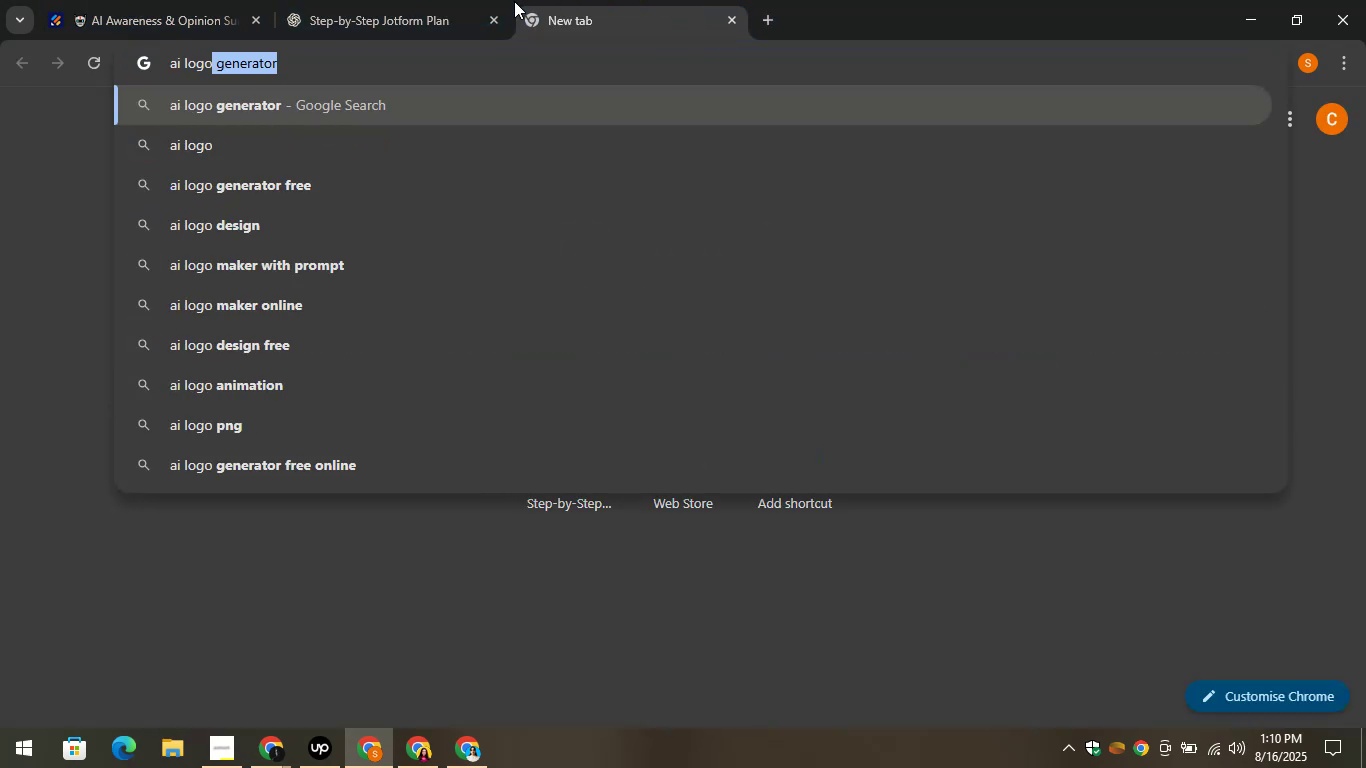 
key(Enter)
 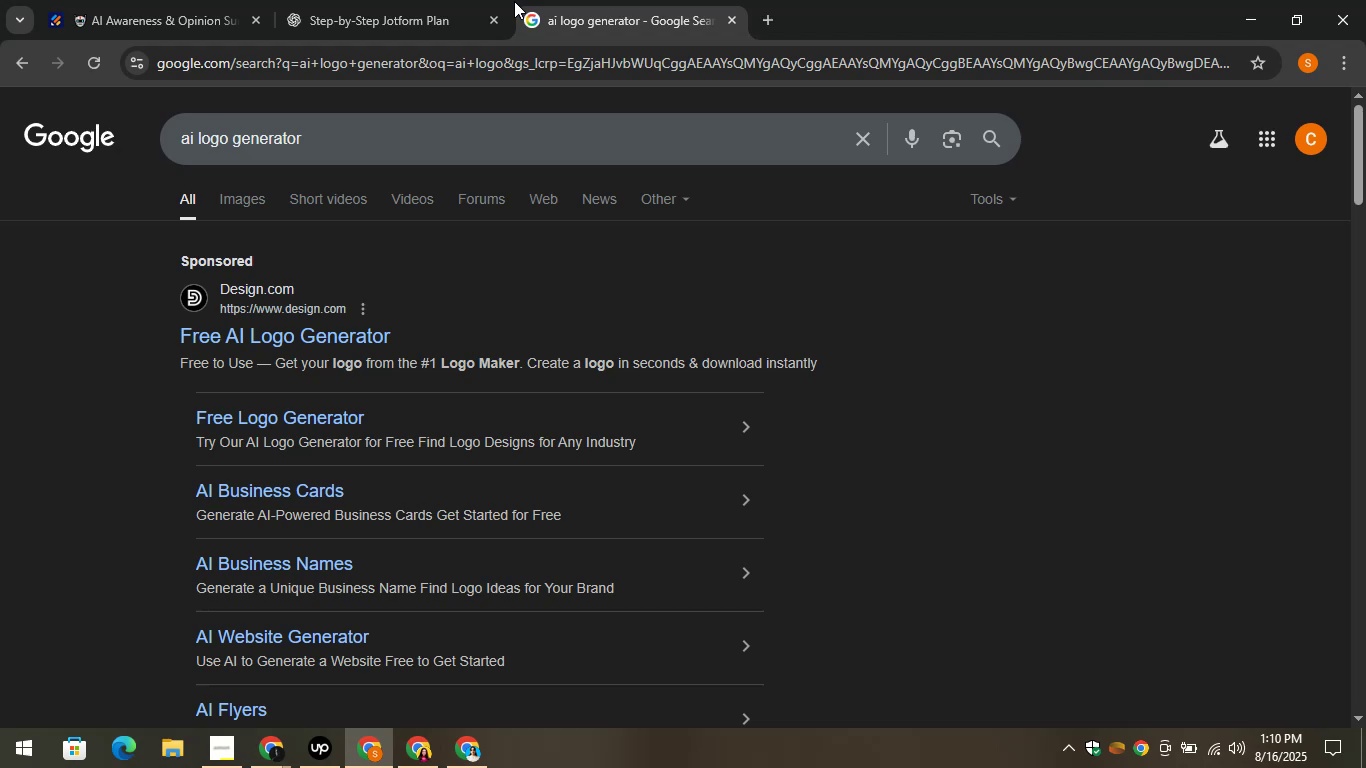 
wait(9.65)
 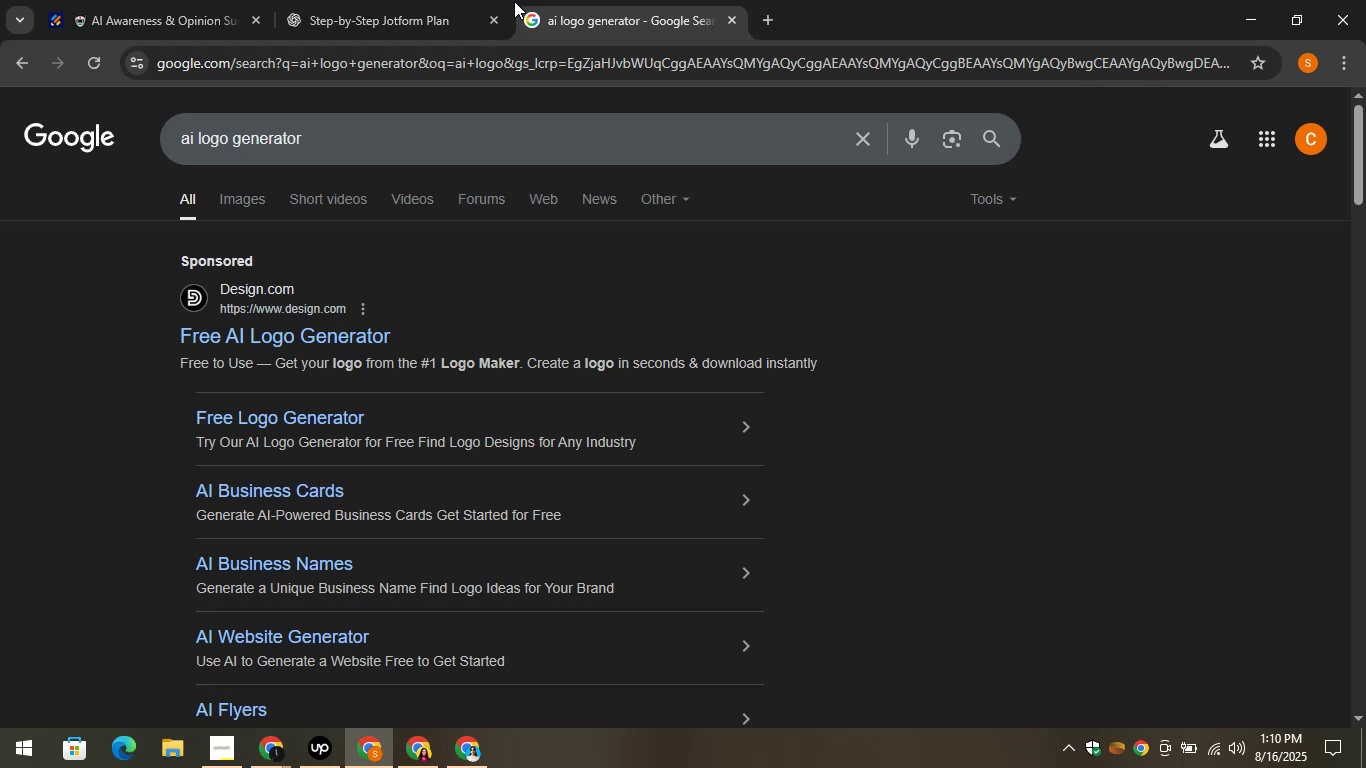 
left_click([236, 191])
 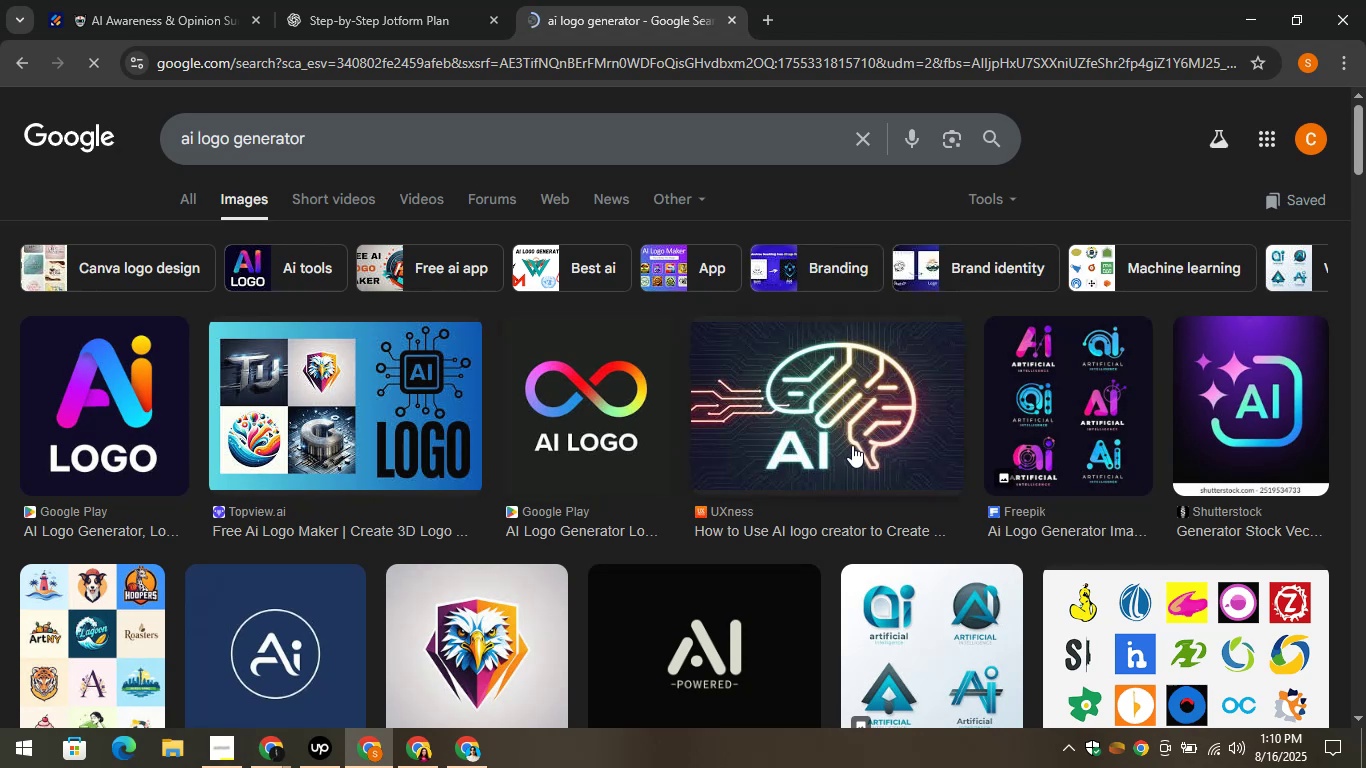 
scroll: coordinate [747, 329], scroll_direction: down, amount: 8.0
 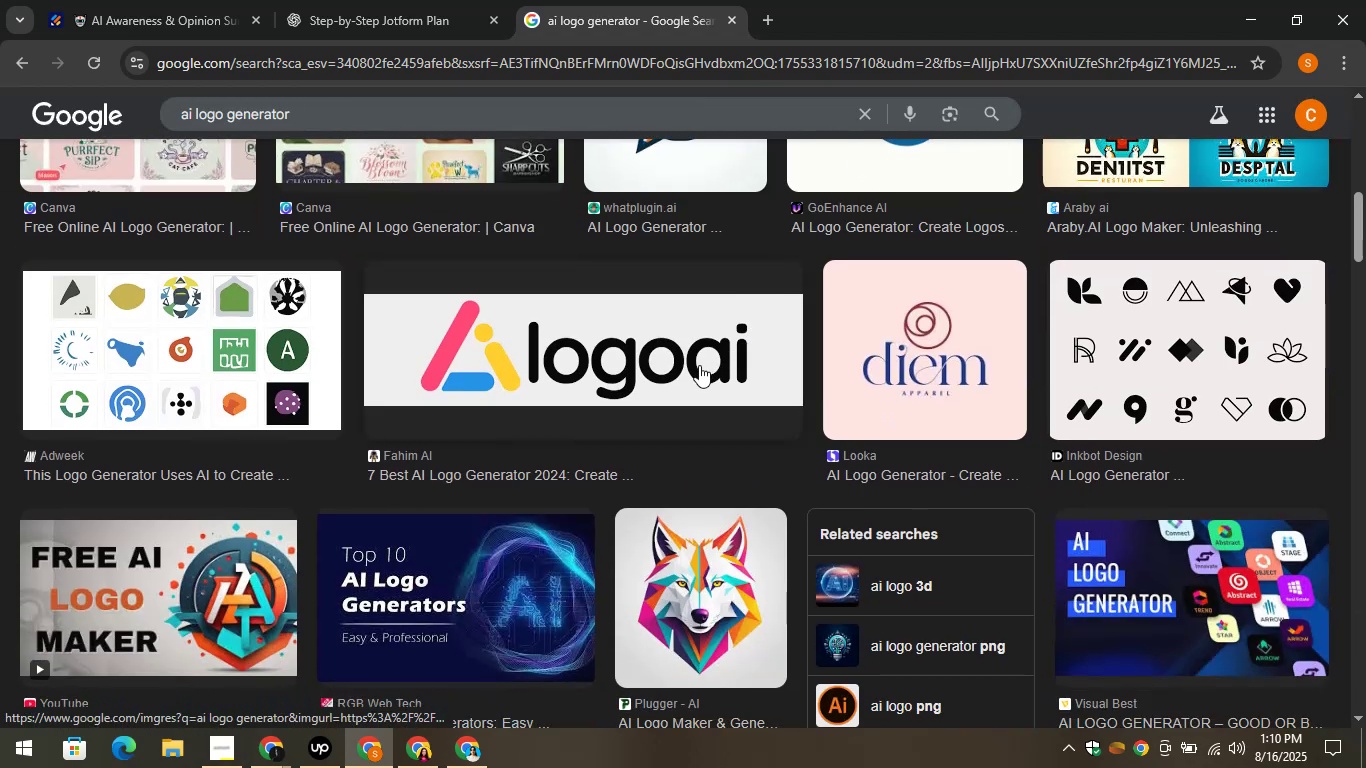 
scroll: coordinate [699, 365], scroll_direction: up, amount: 8.0
 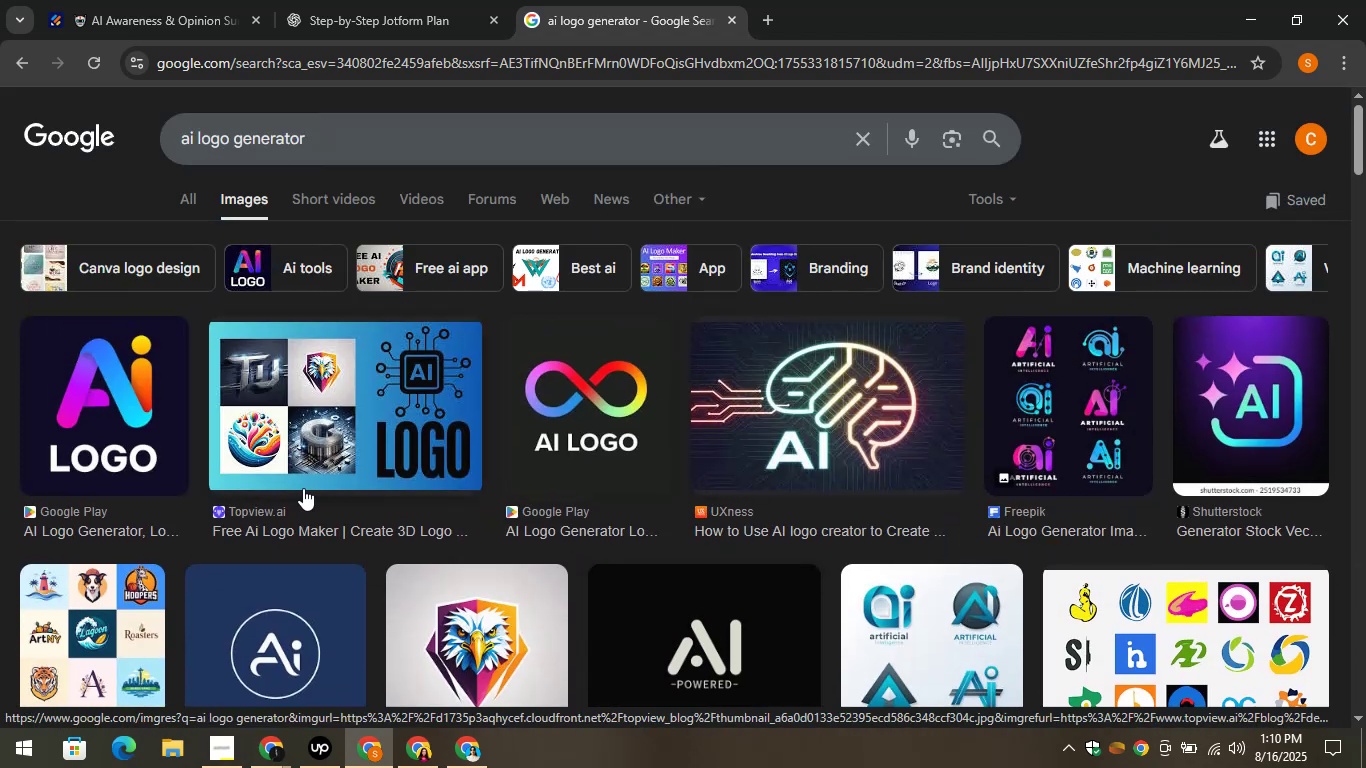 
scroll: coordinate [292, 491], scroll_direction: down, amount: 2.0
 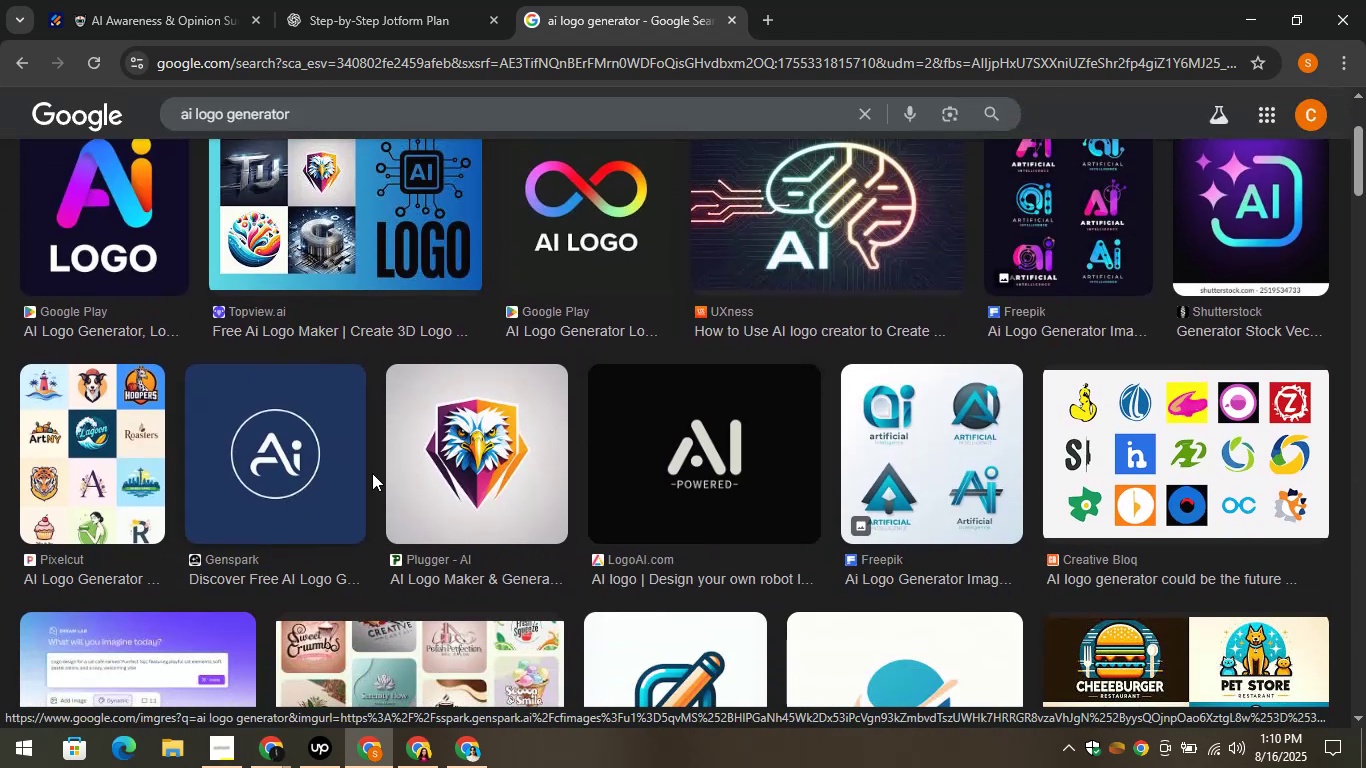 
scroll: coordinate [641, 458], scroll_direction: up, amount: 1.0
 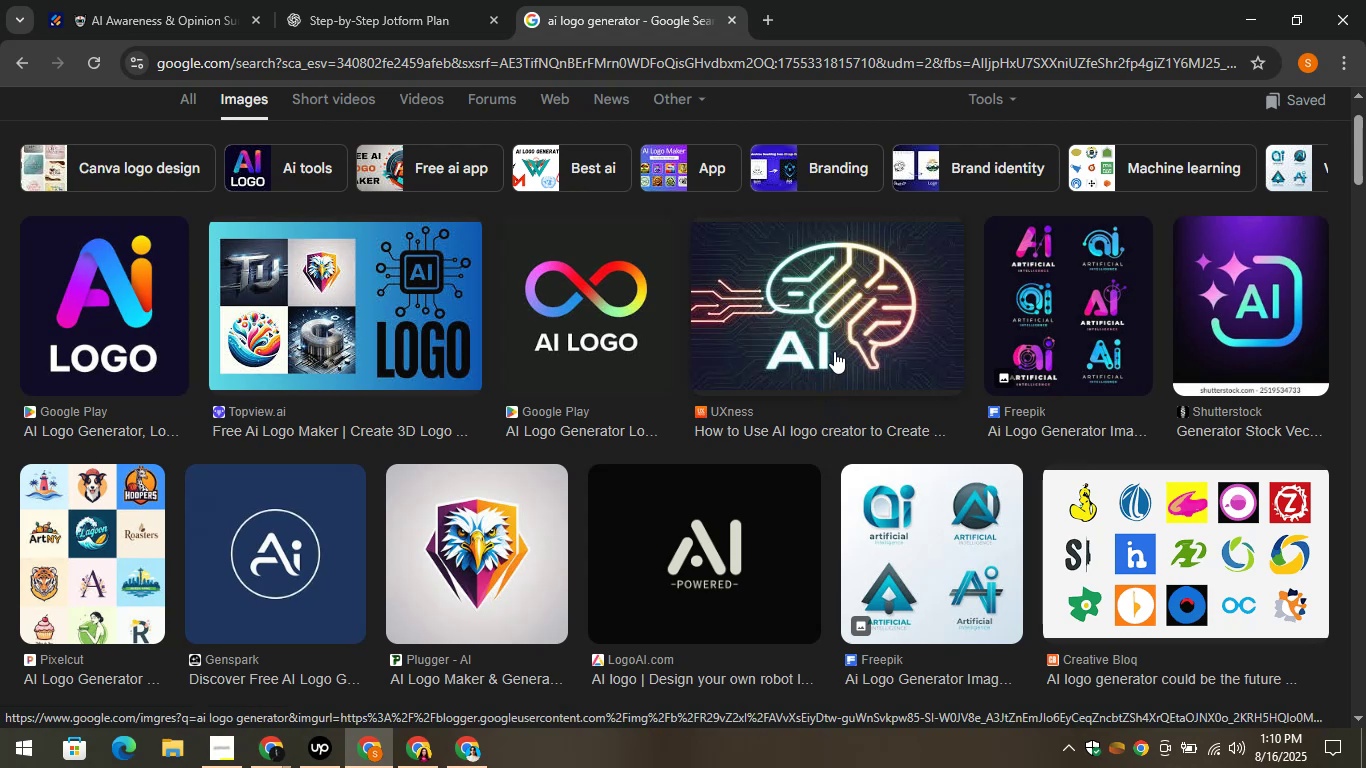 
left_click([833, 351])
 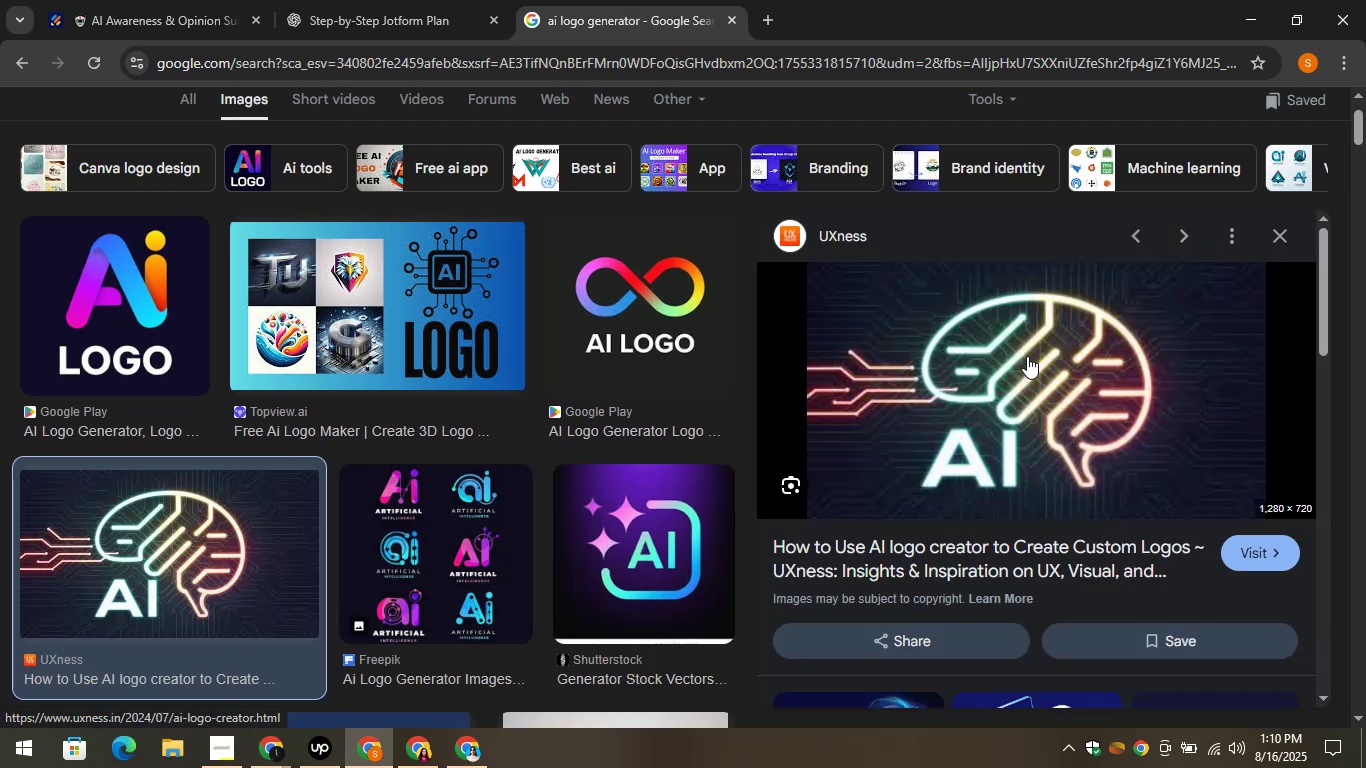 
right_click([1026, 356])
 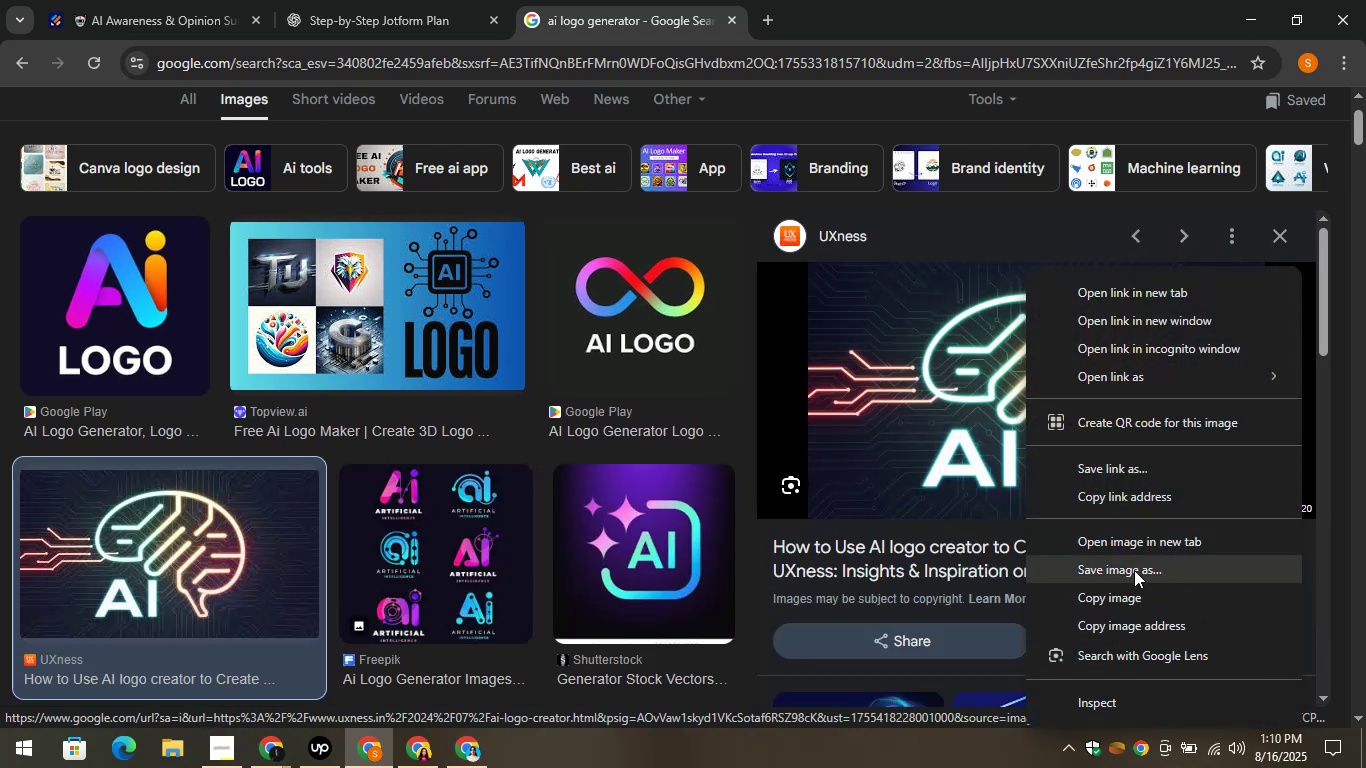 
right_click([923, 390])
 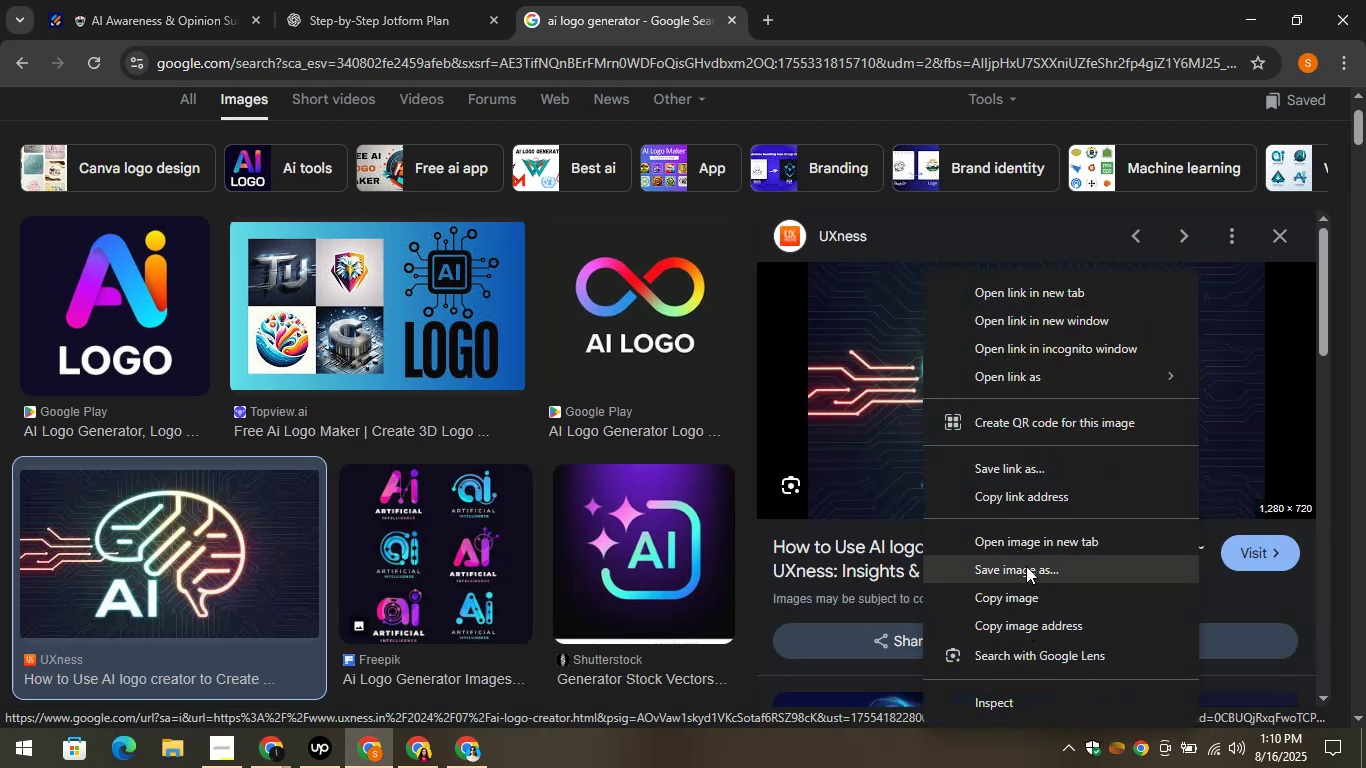 
left_click([1026, 566])
 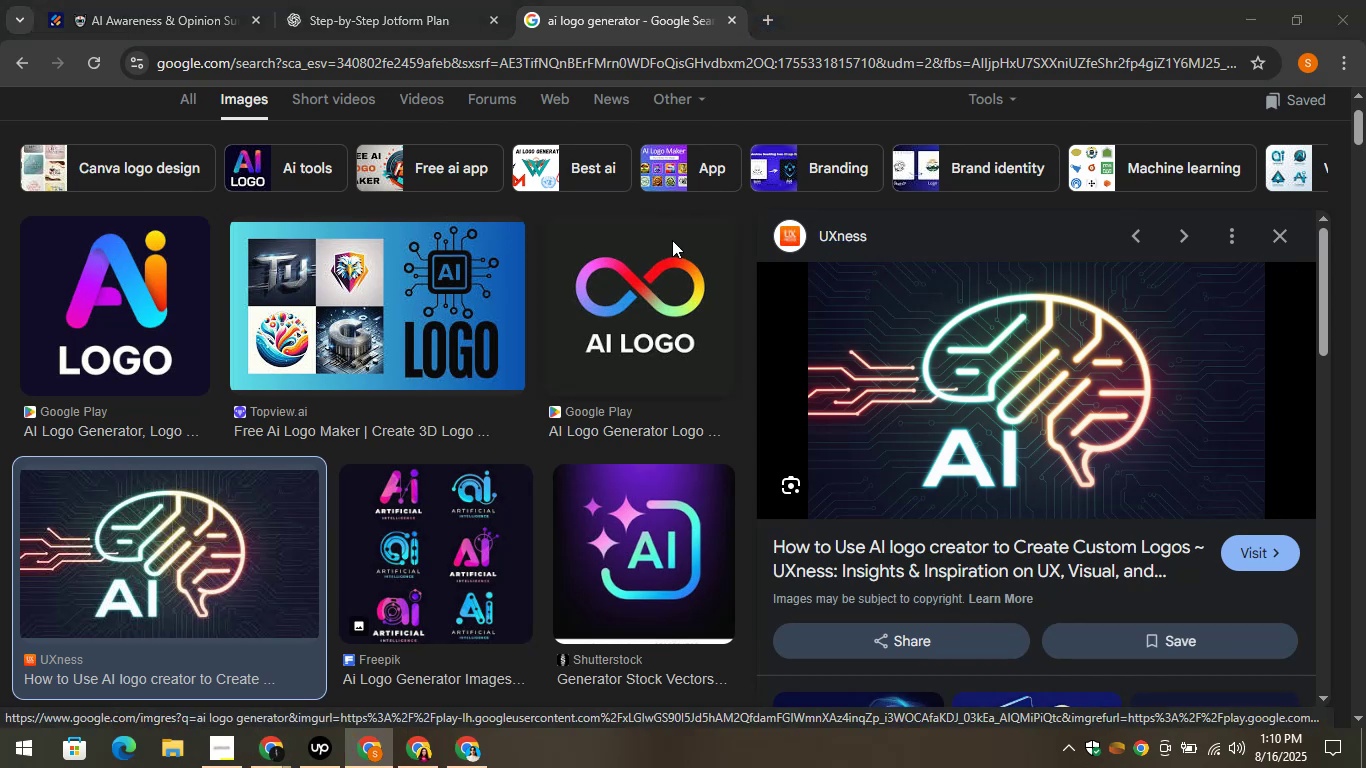 
wait(7.95)
 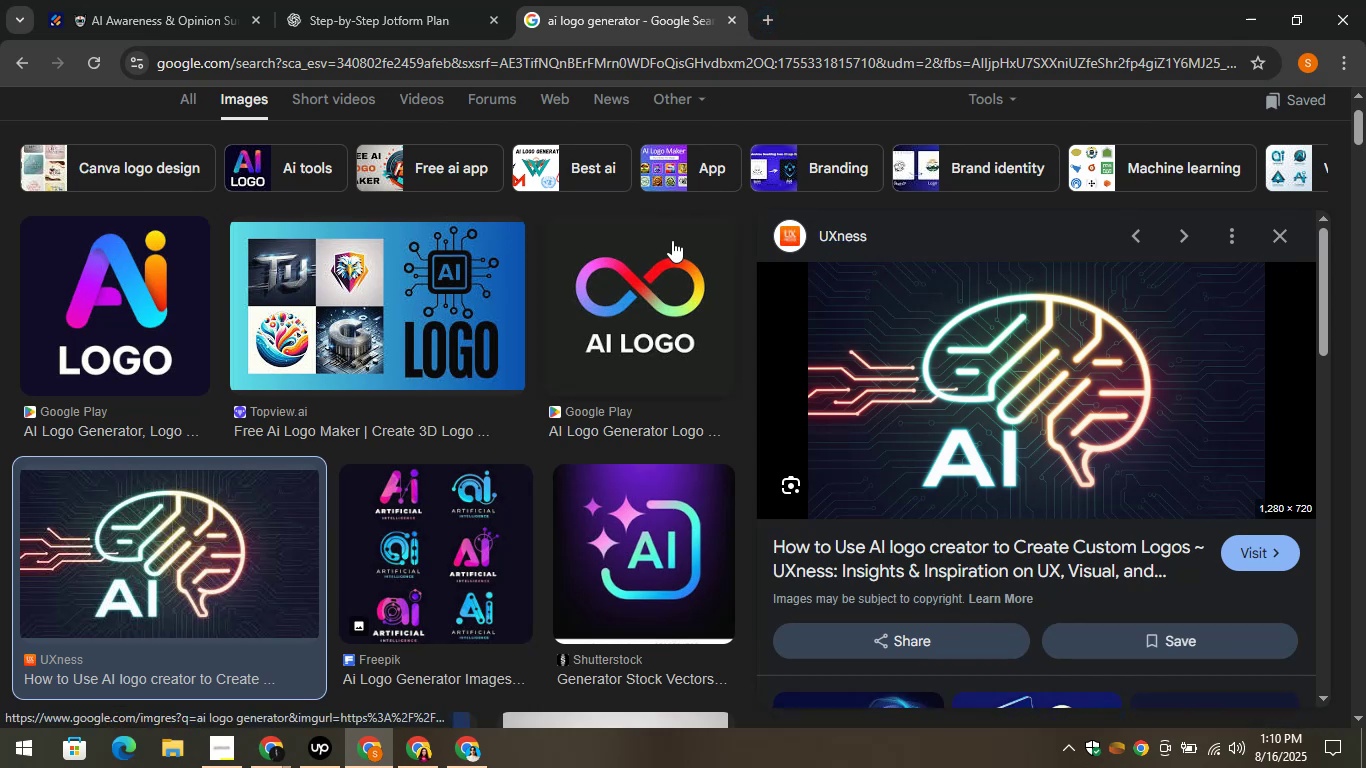 
left_click([523, 441])
 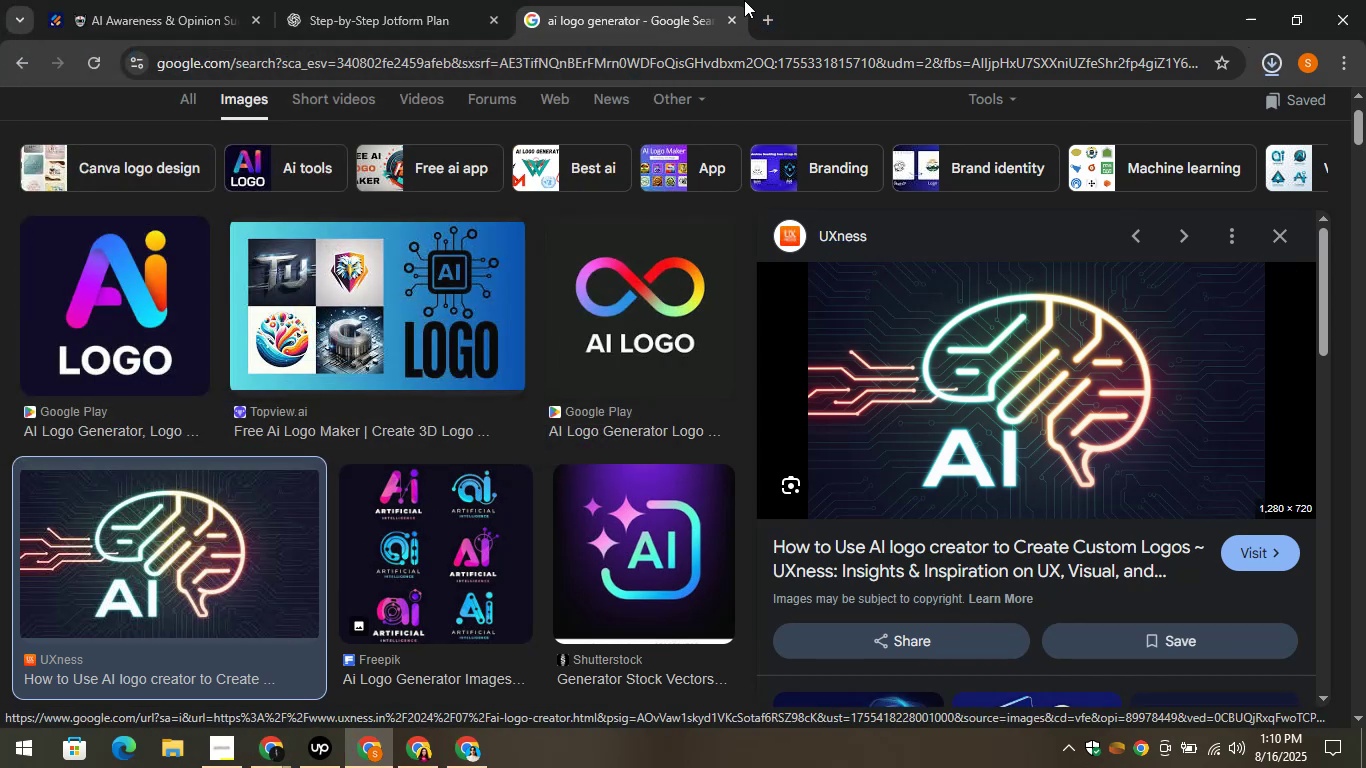 
left_click([773, 9])
 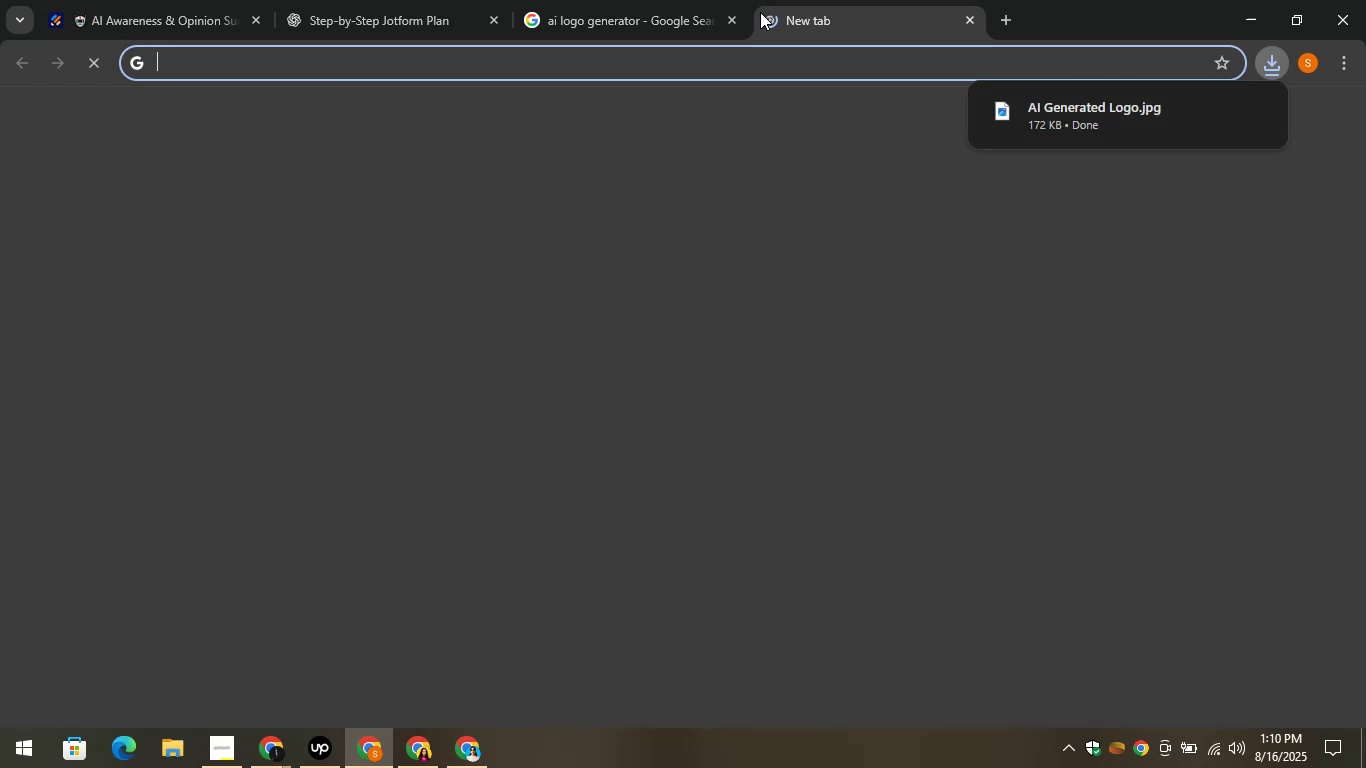 
type(save image as a)
 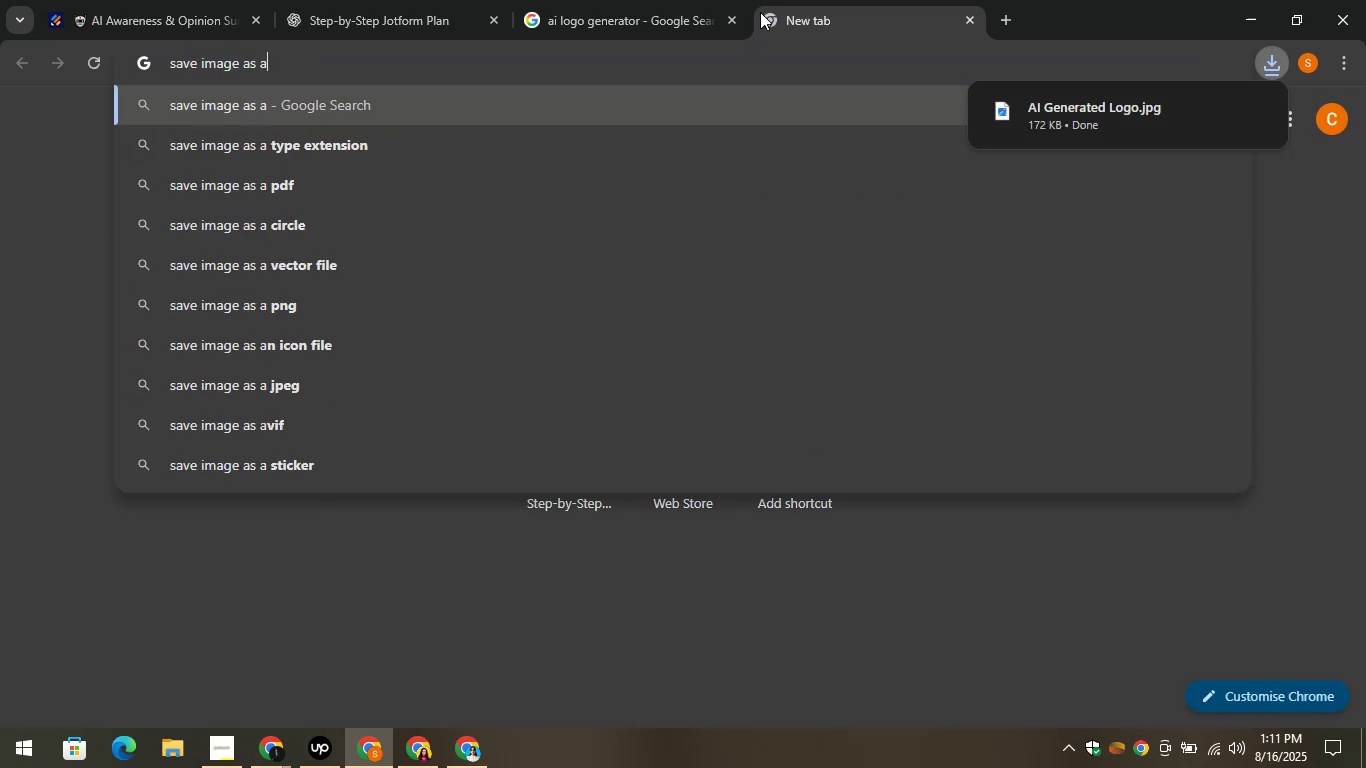 
key(Enter)
 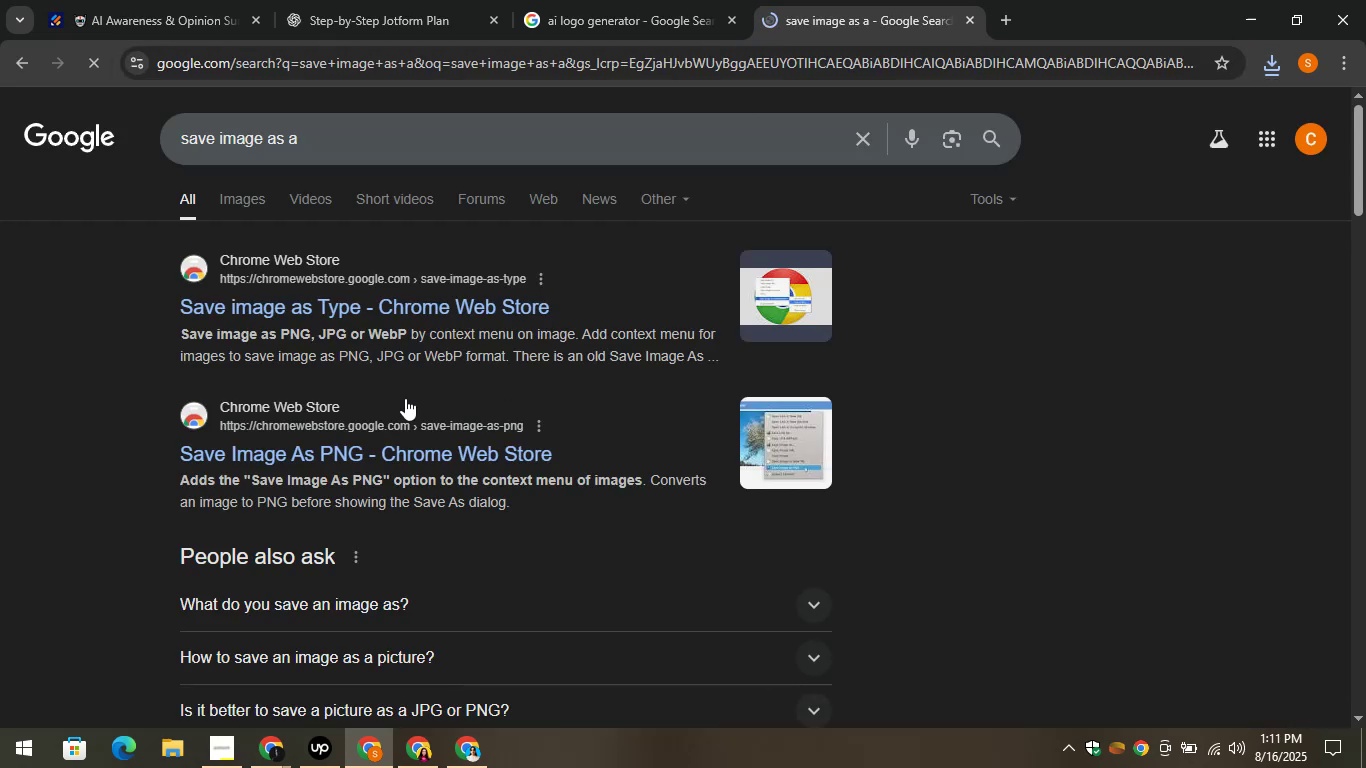 
left_click([386, 295])
 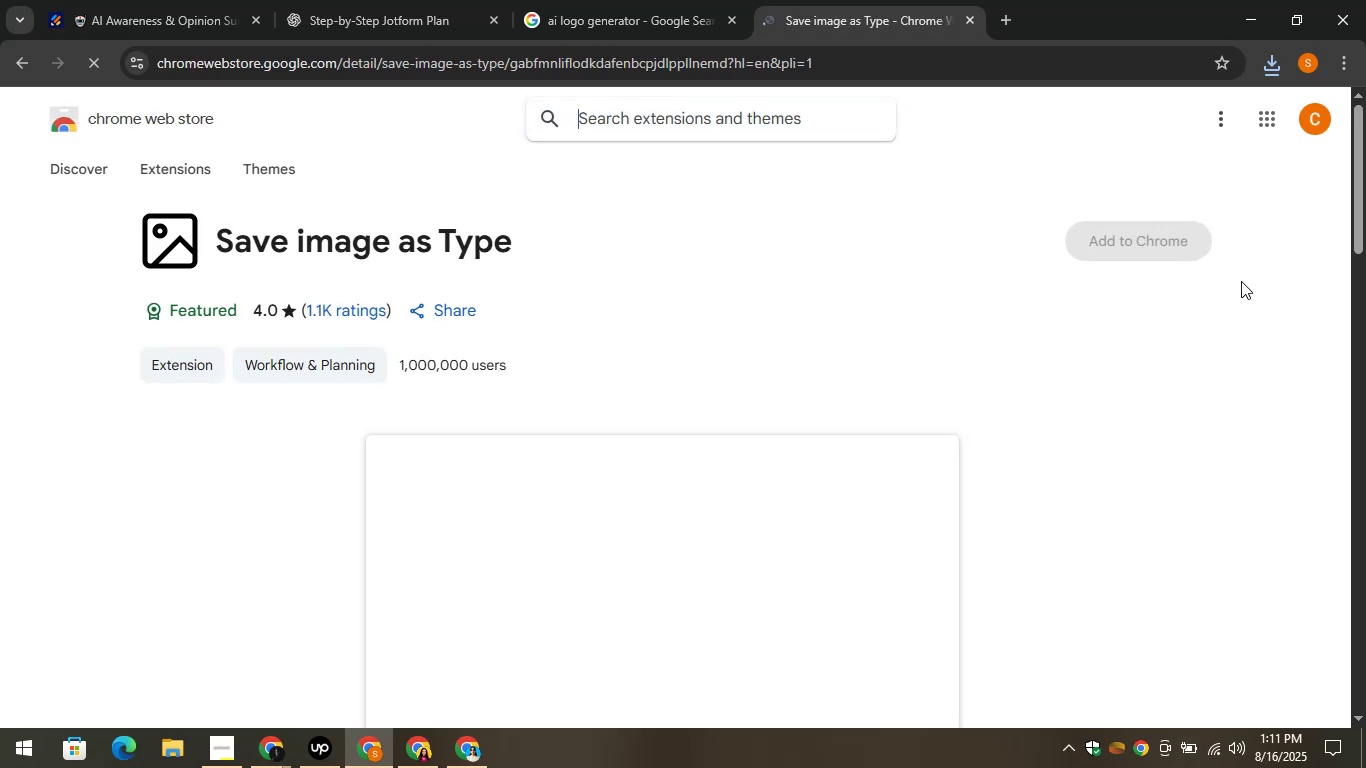 
wait(6.93)
 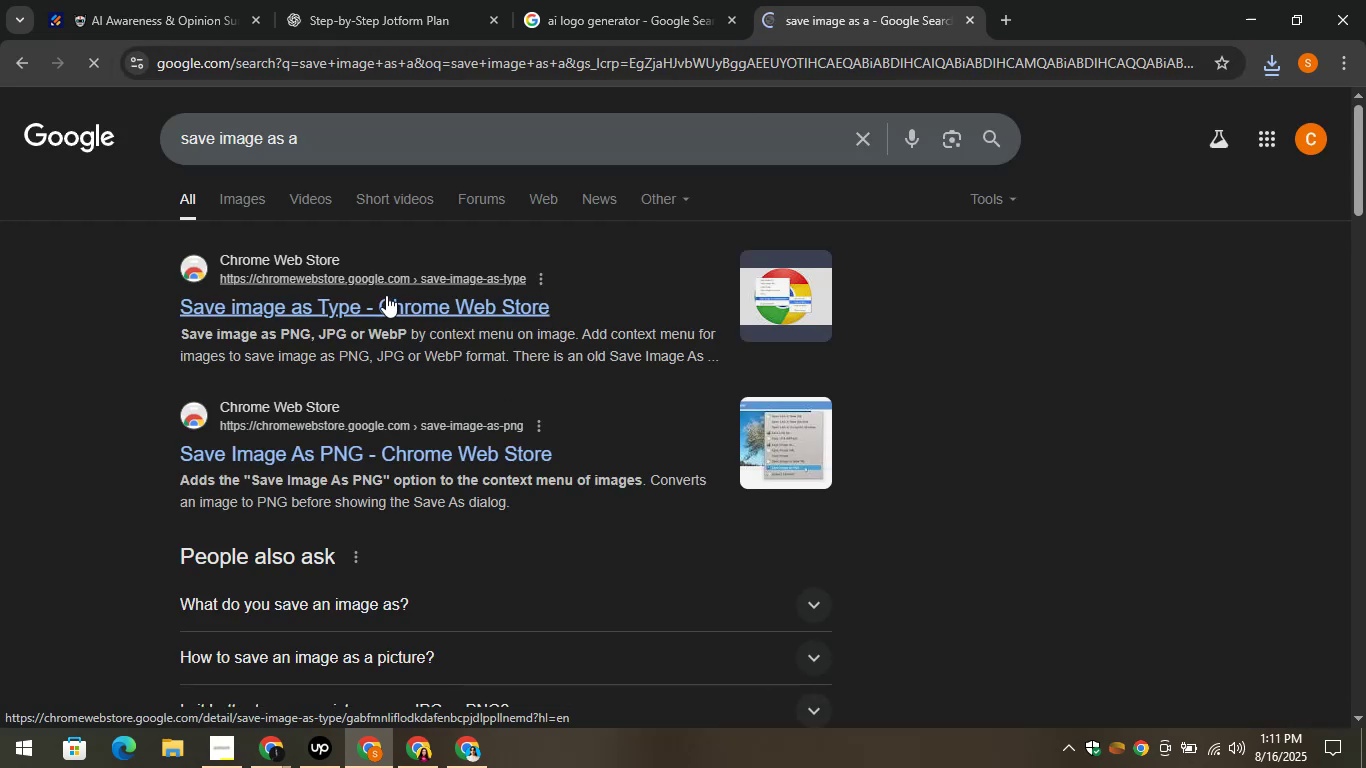 
left_click([1154, 249])
 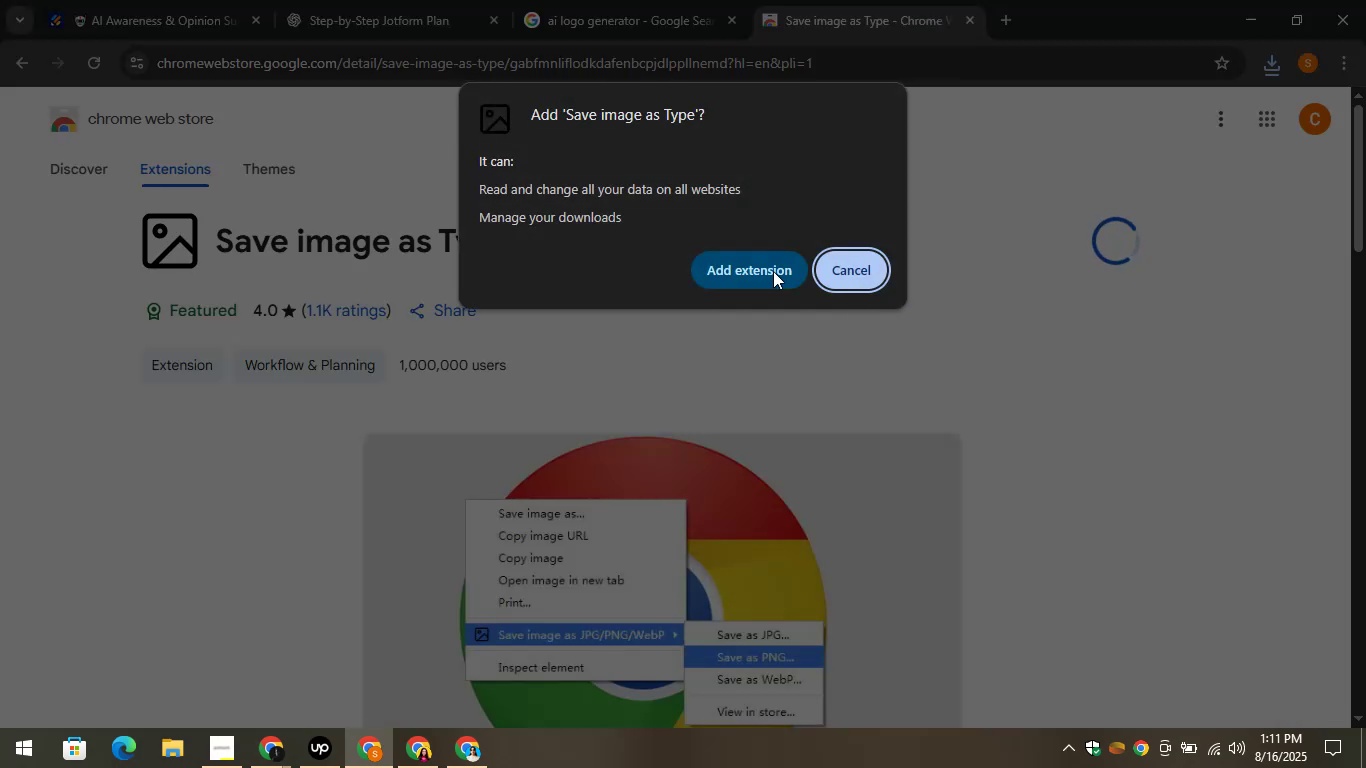 
left_click([757, 271])
 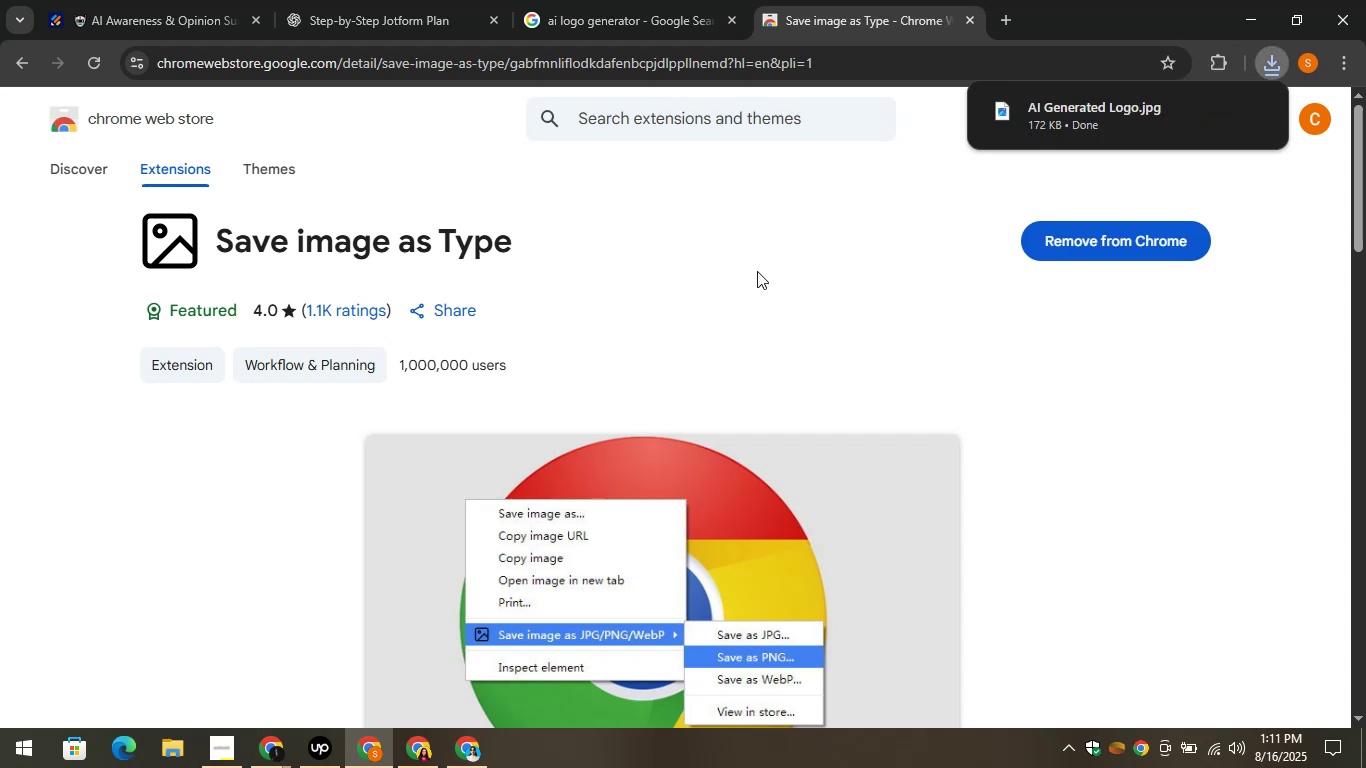 
wait(12.68)
 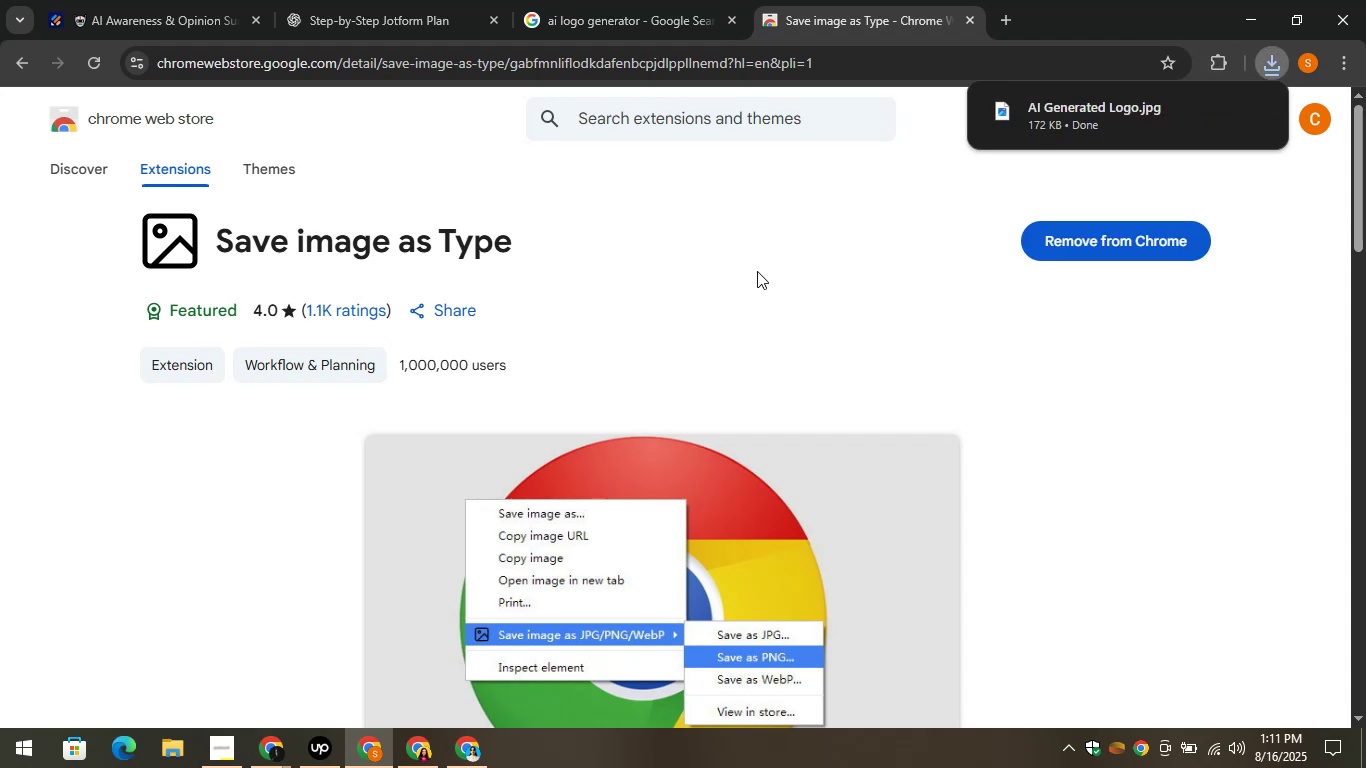 
left_click([1225, 60])
 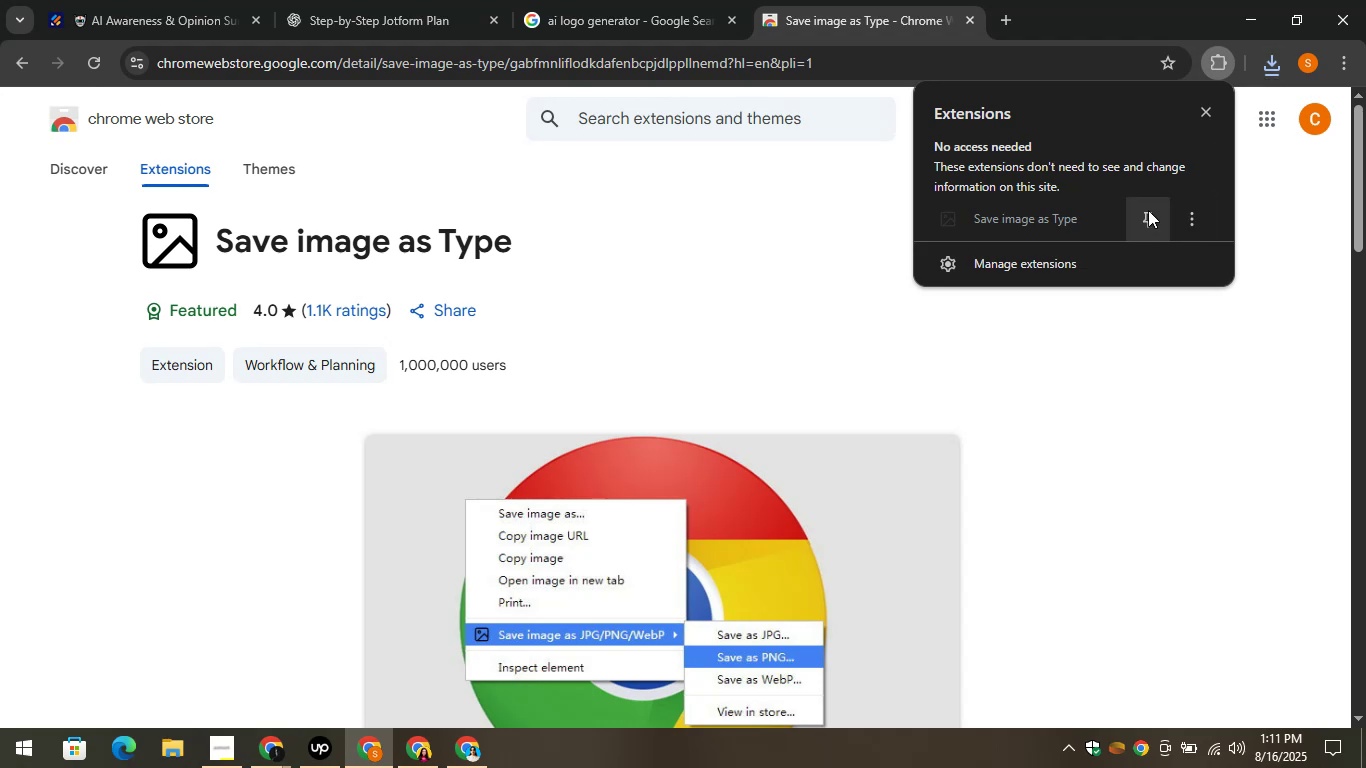 
left_click([1148, 210])
 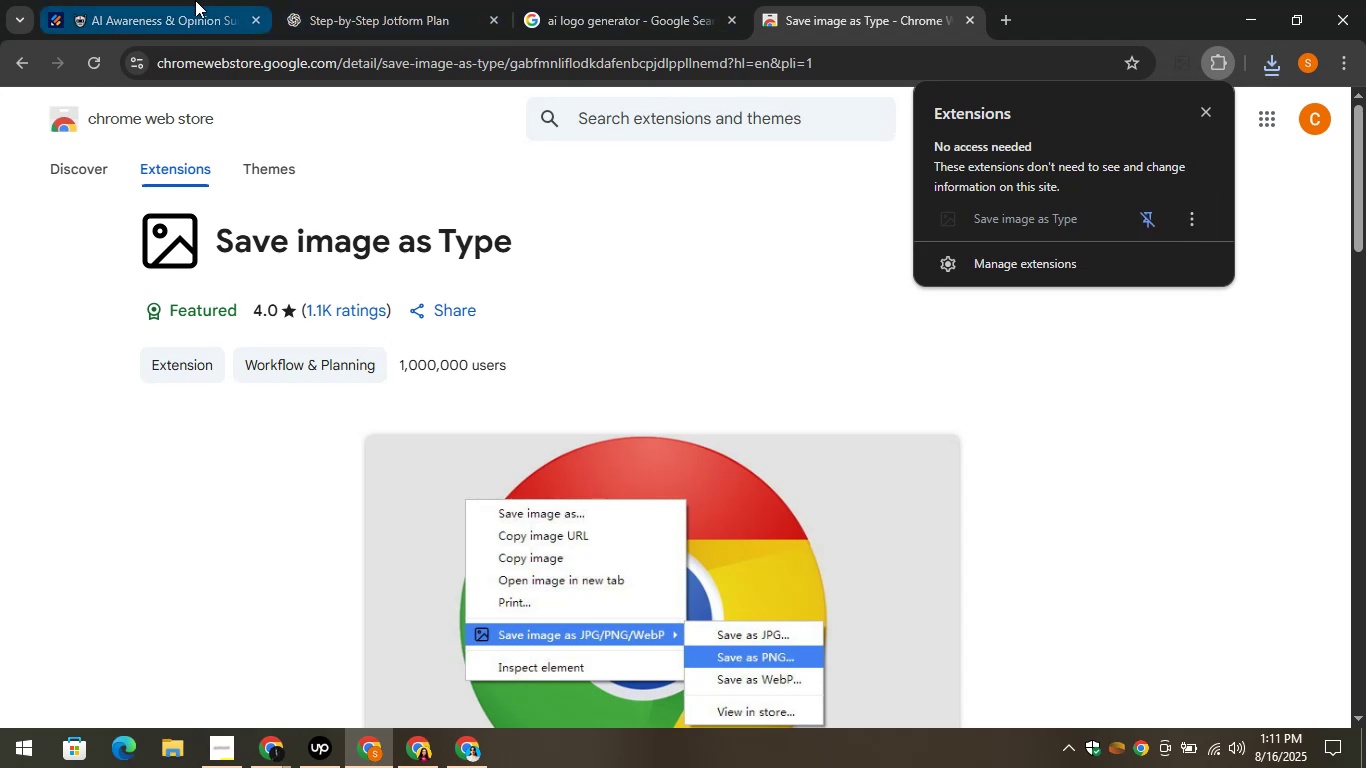 
left_click([164, 0])
 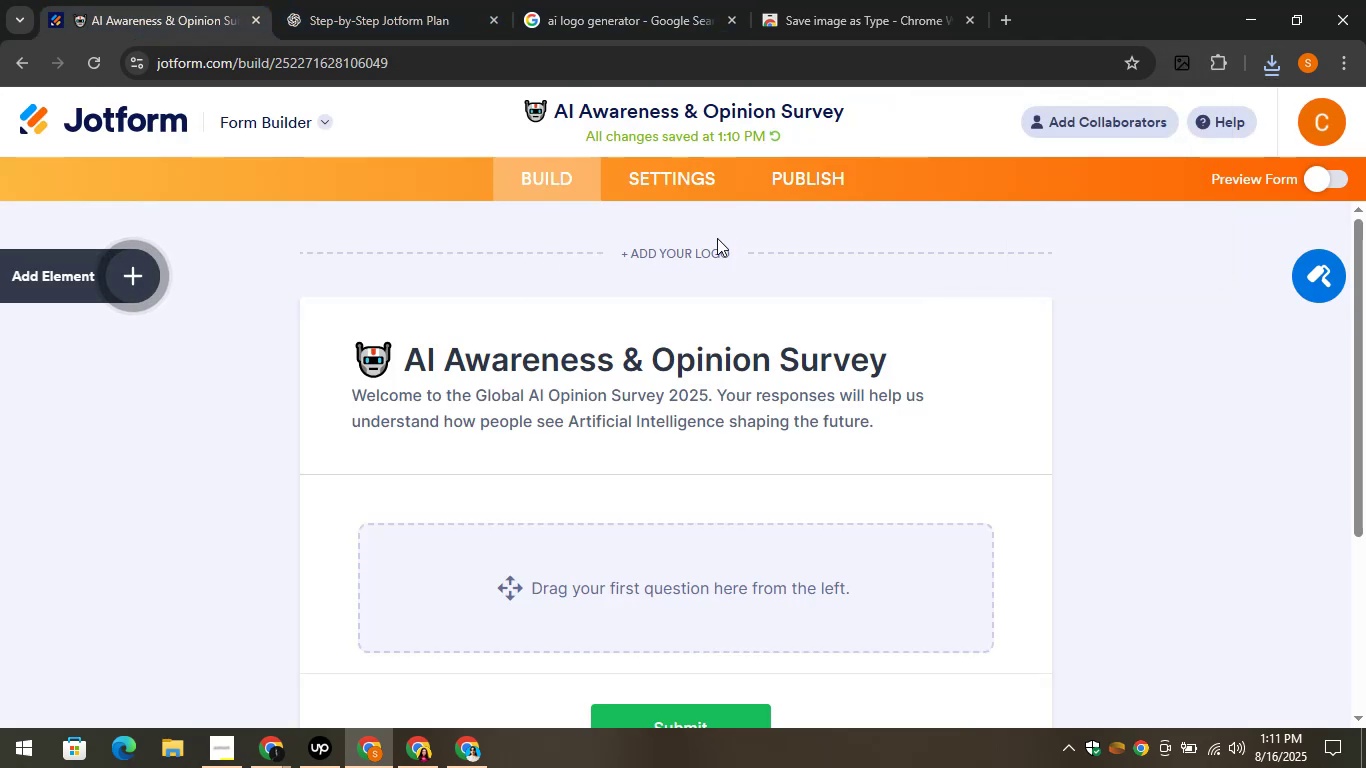 
left_click([681, 250])
 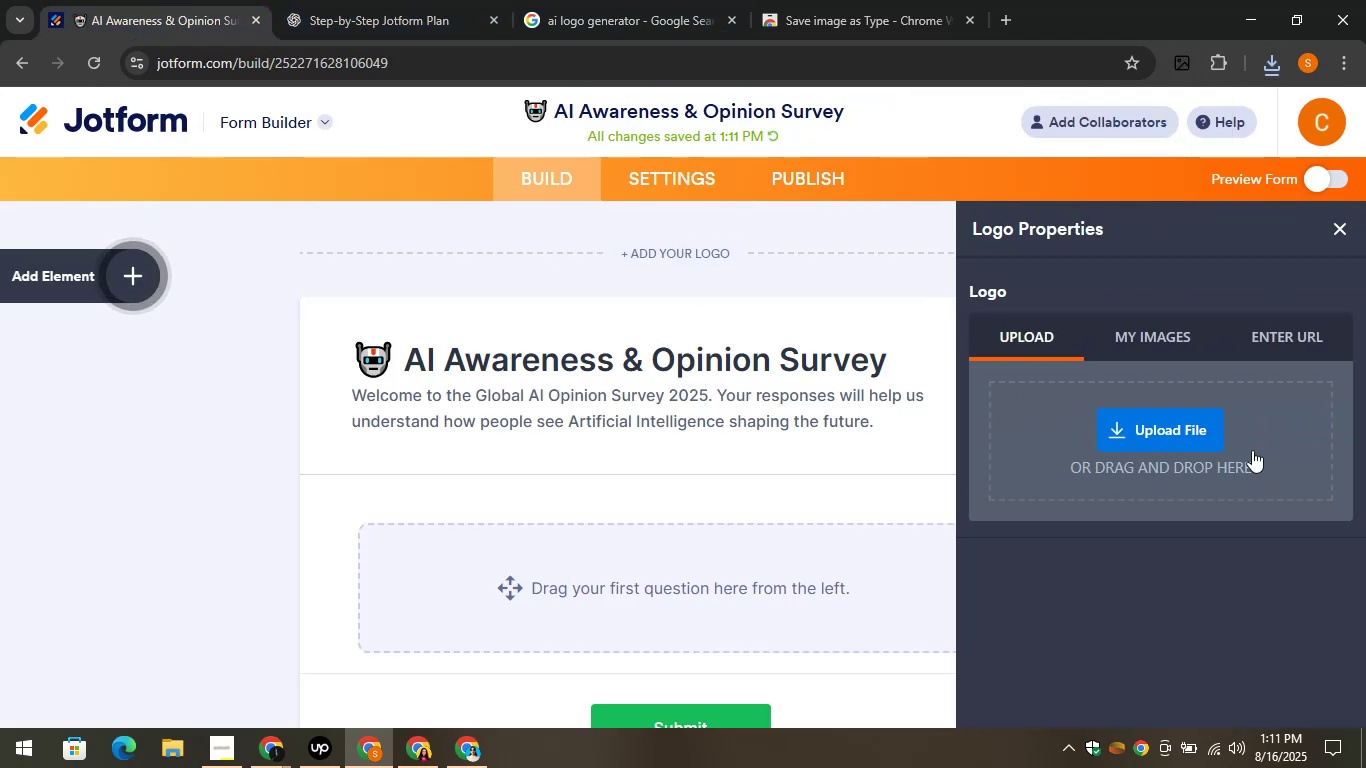 
left_click([1199, 422])
 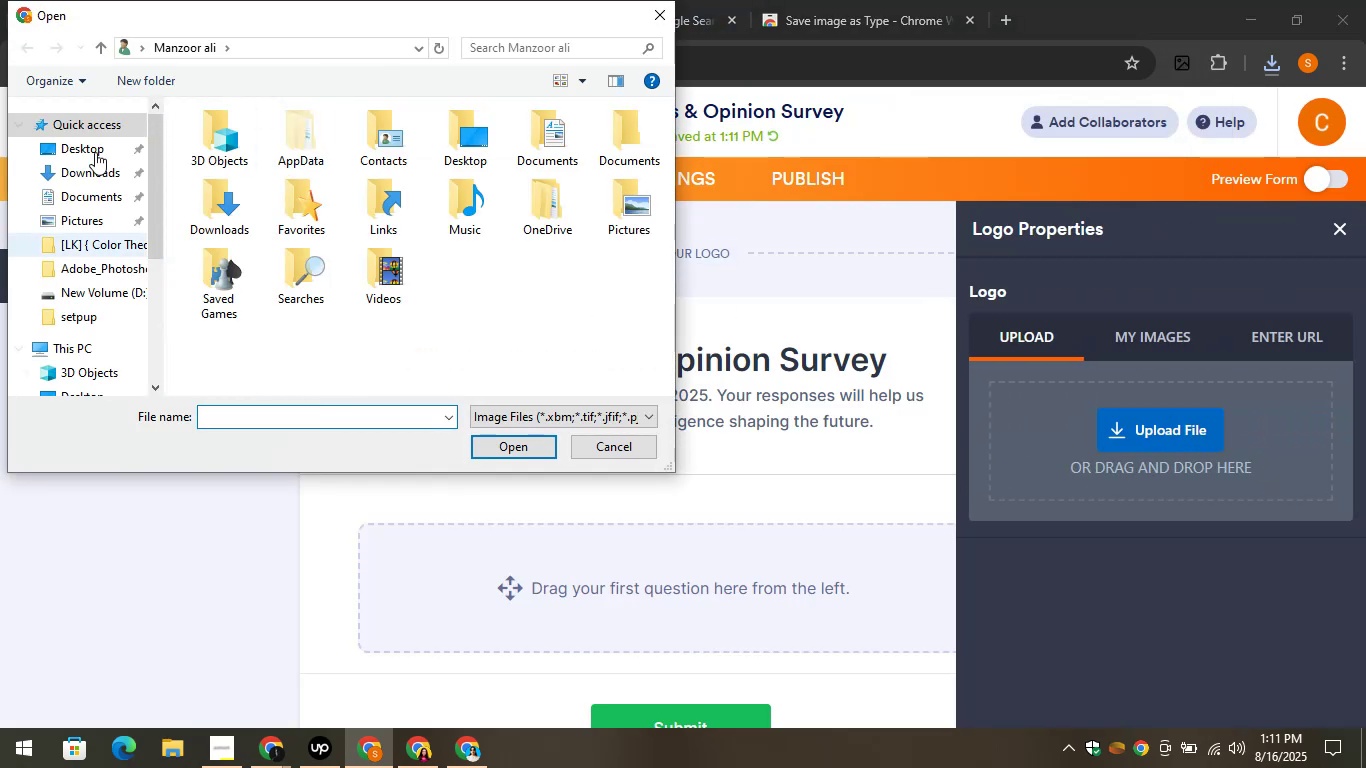 
left_click([72, 161])
 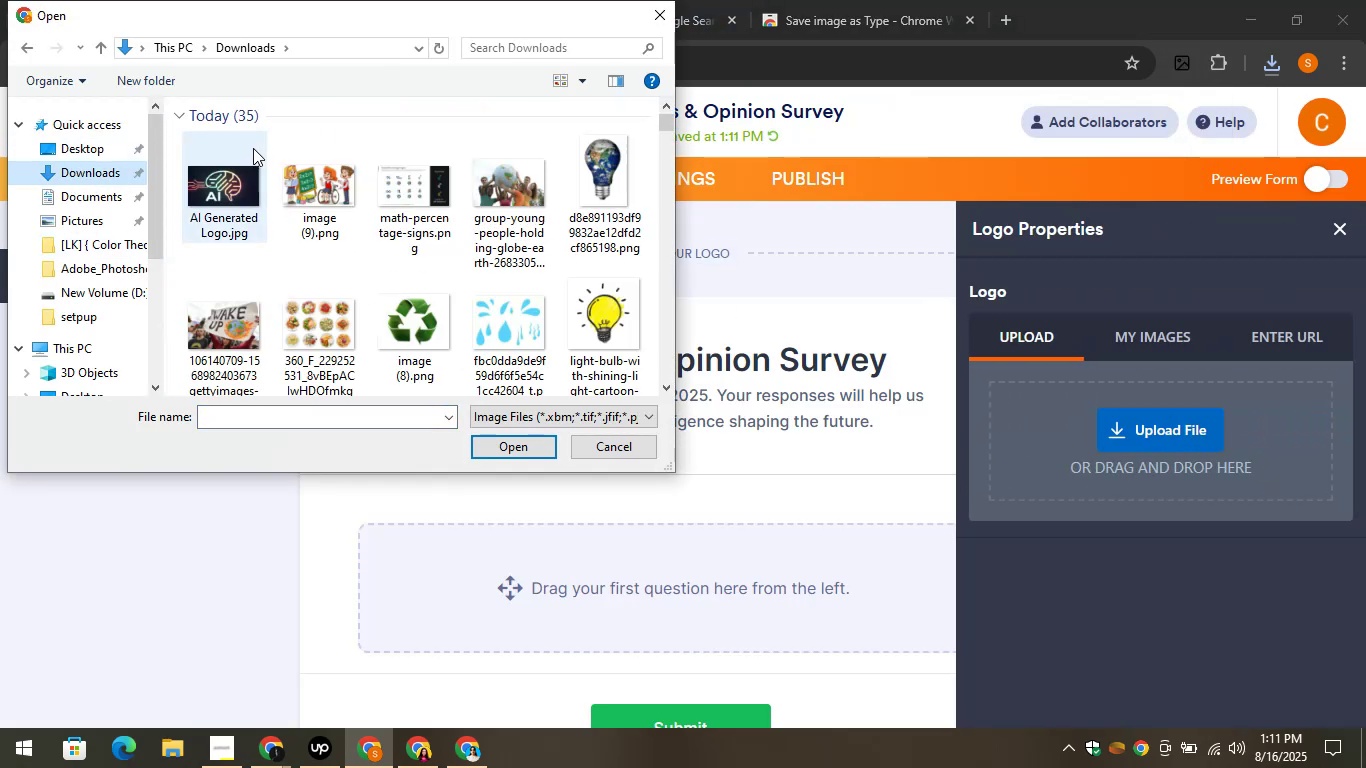 
left_click([225, 155])
 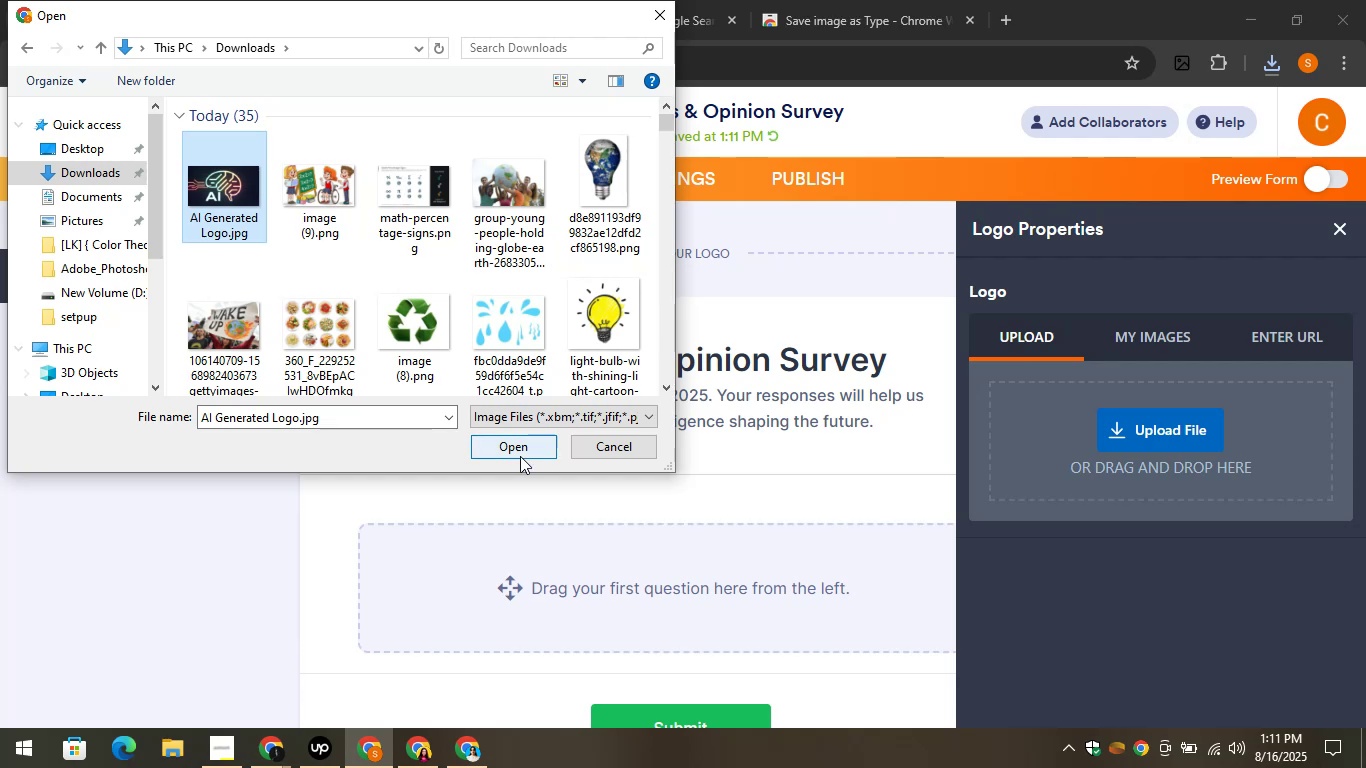 
left_click([518, 456])
 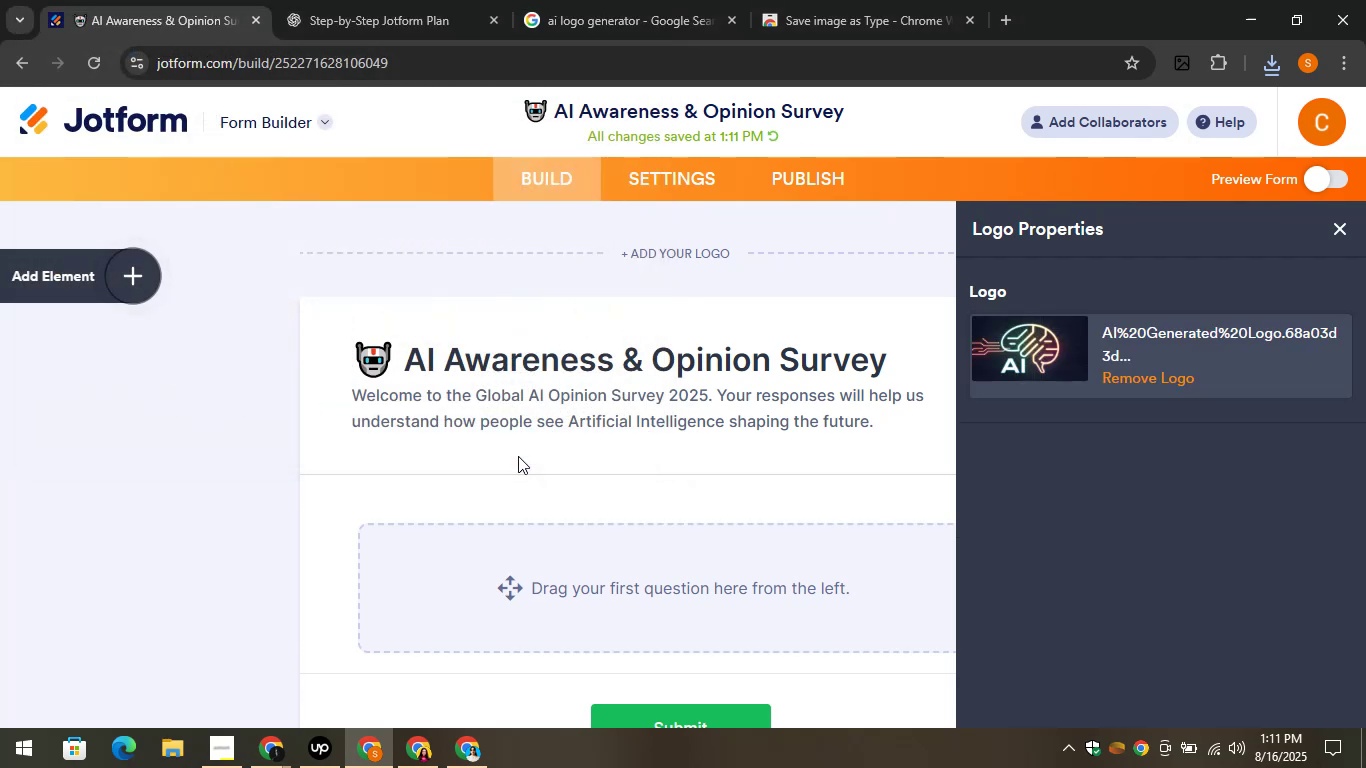 
wait(7.06)
 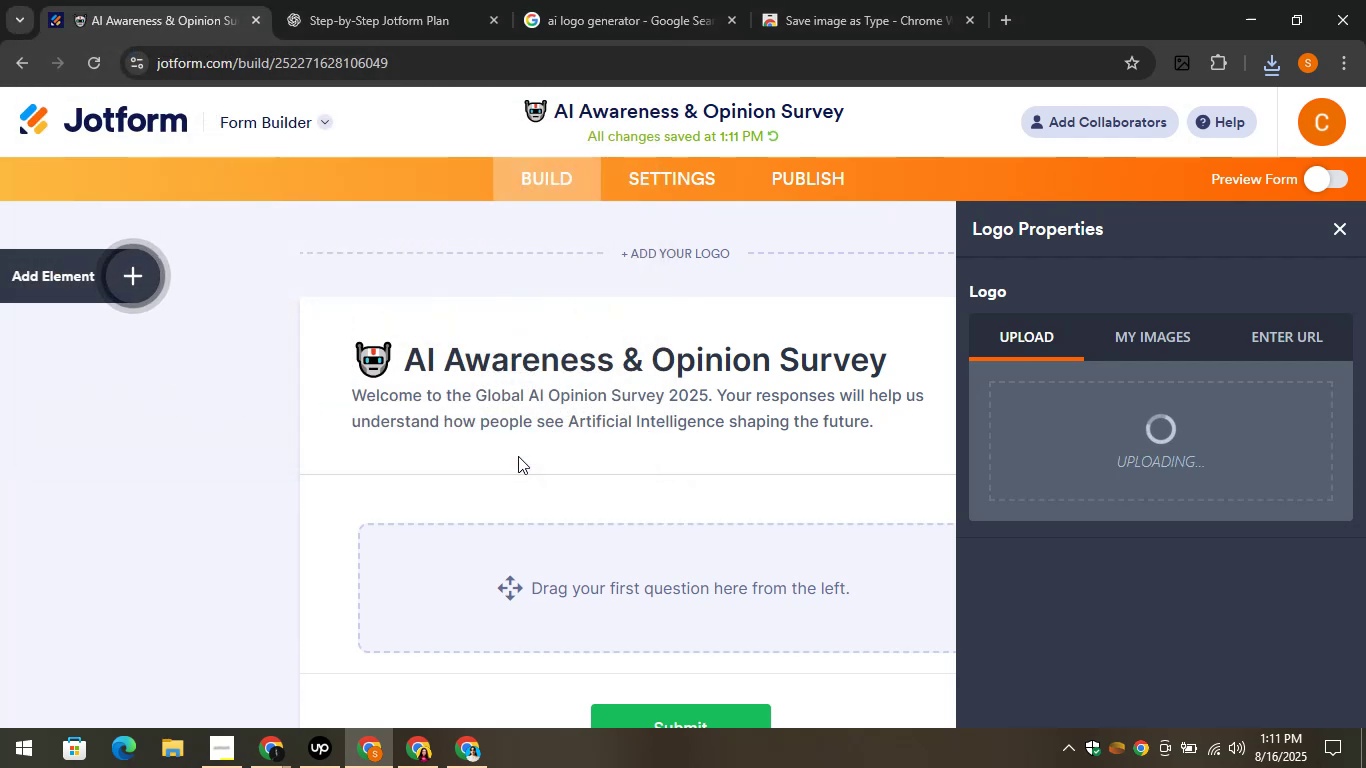 
left_click([505, 327])
 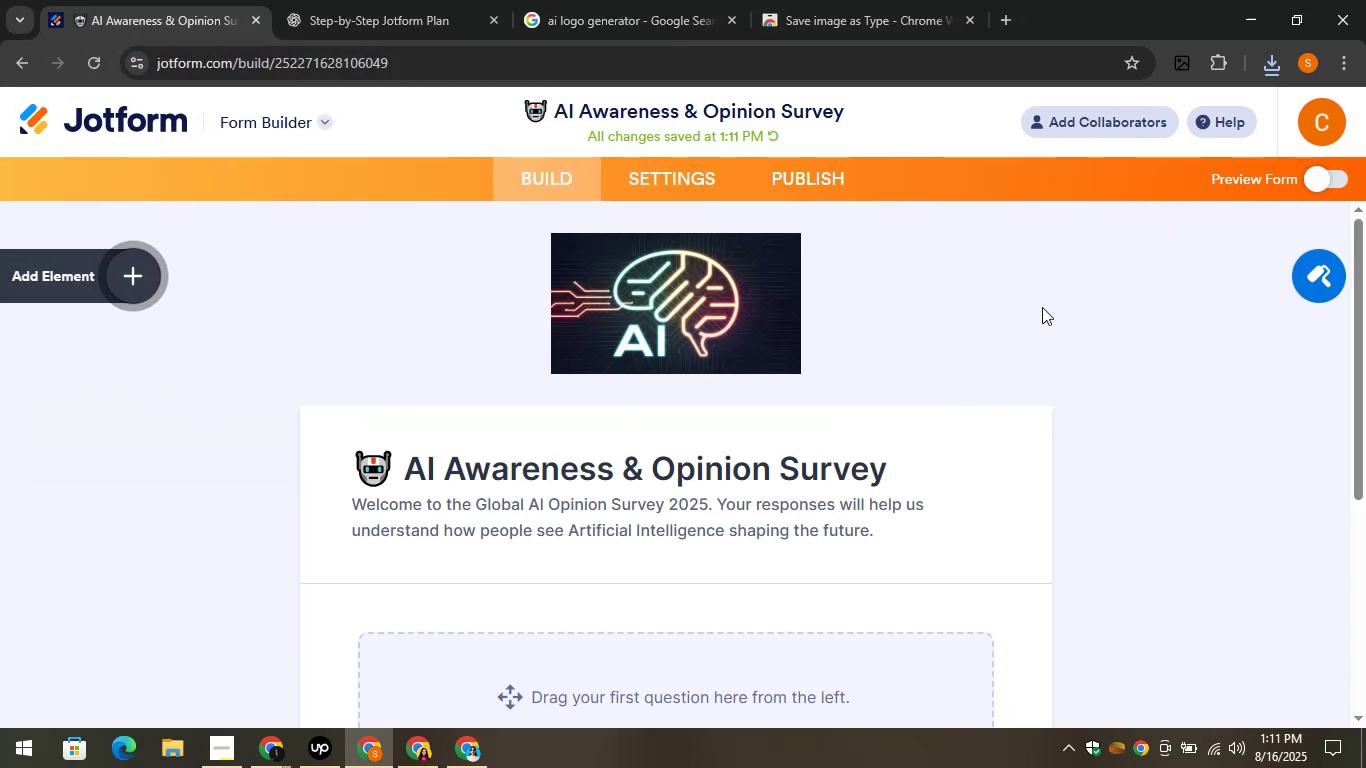 
scroll: coordinate [1043, 307], scroll_direction: none, amount: 0.0
 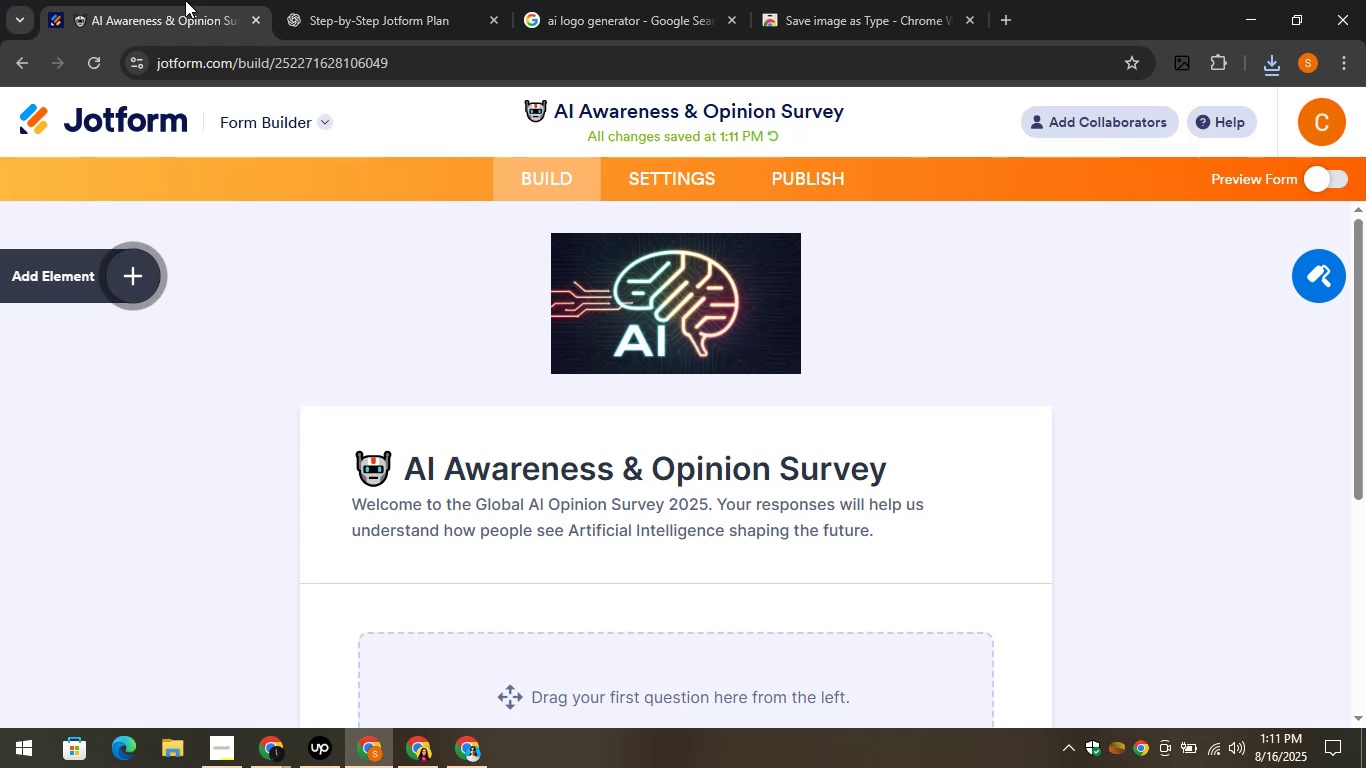 
left_click([363, 0])
 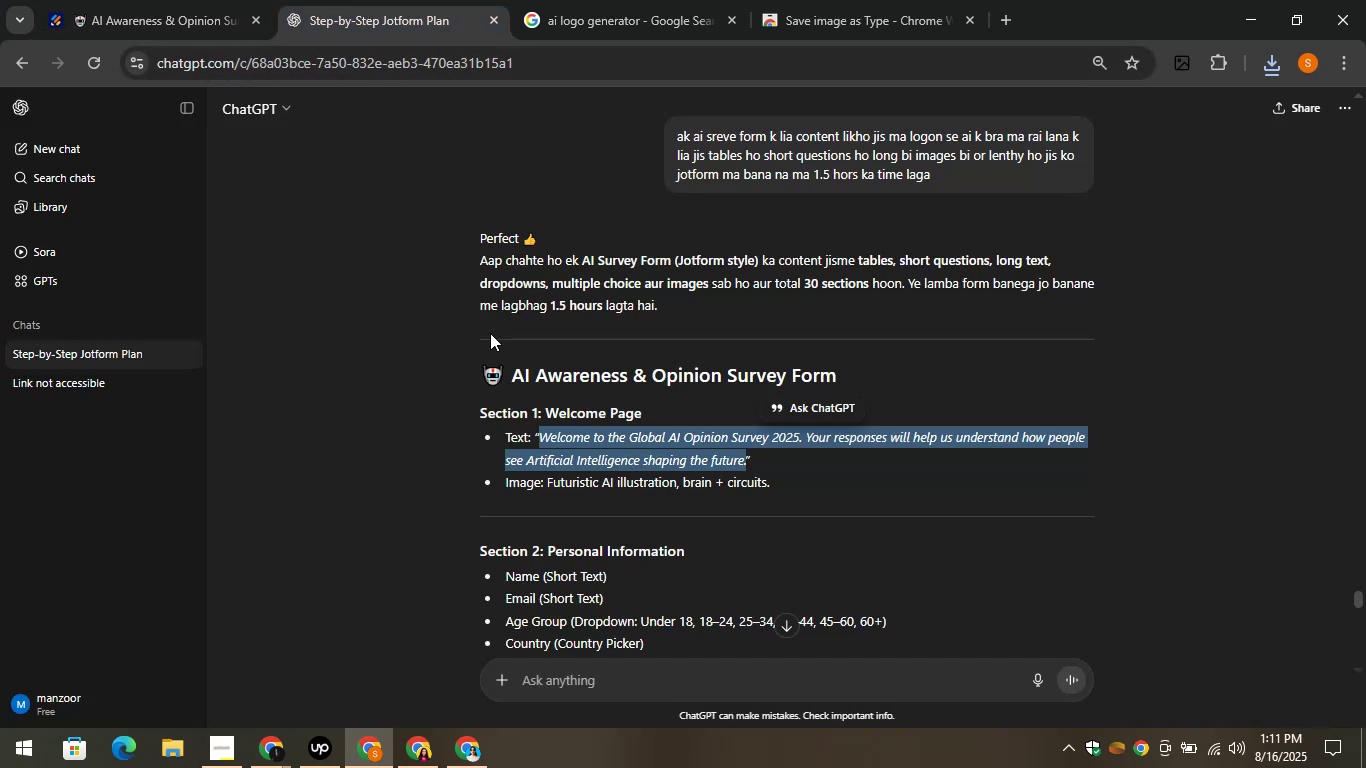 
scroll: coordinate [515, 389], scroll_direction: down, amount: 1.0
 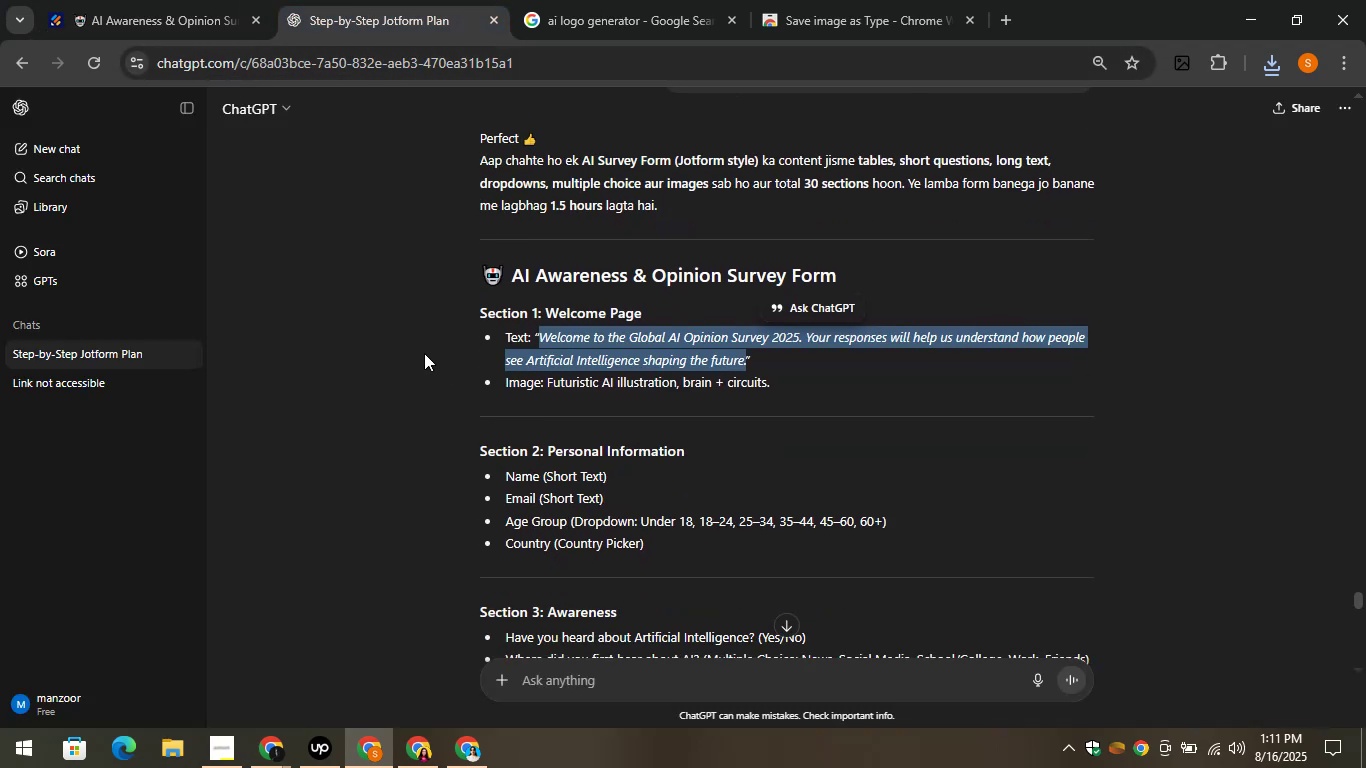 
left_click([424, 353])
 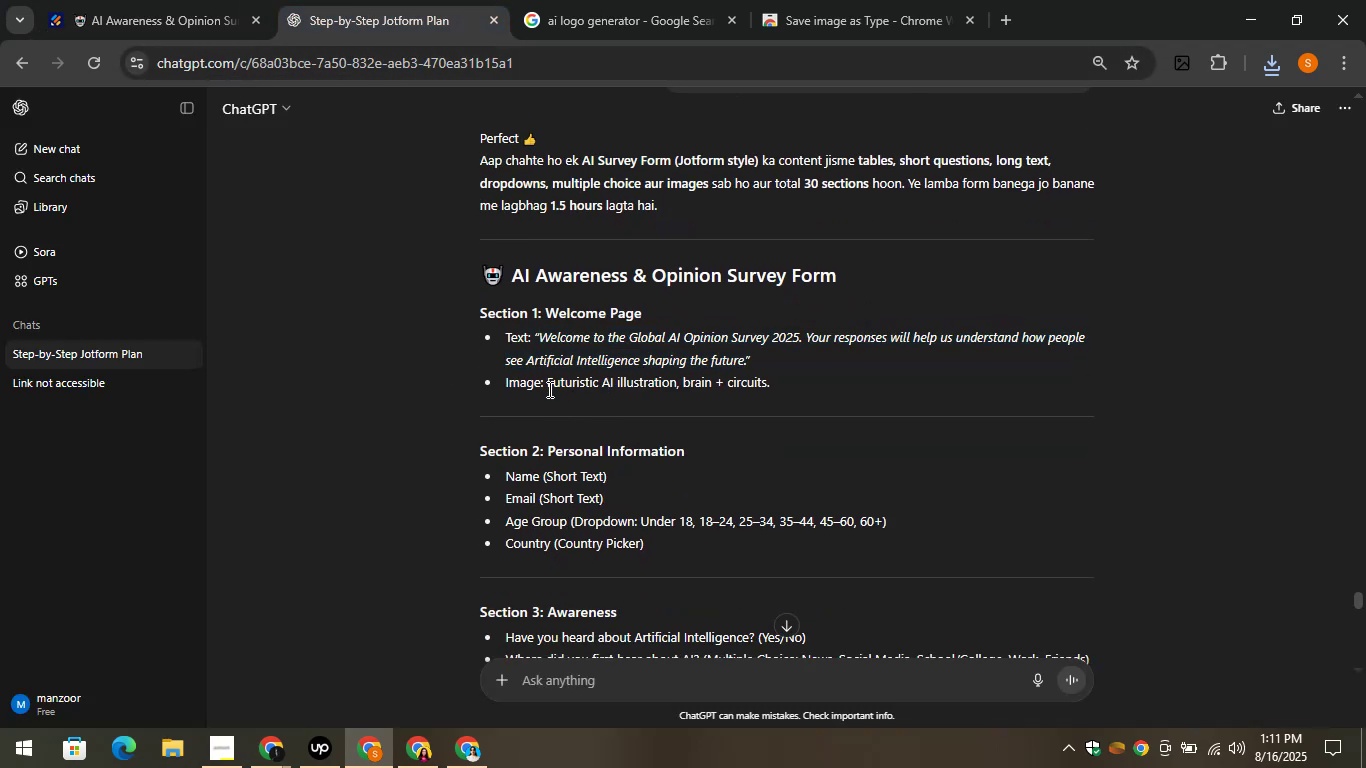 
left_click_drag(start_coordinate=[544, 386], to_coordinate=[783, 391])
 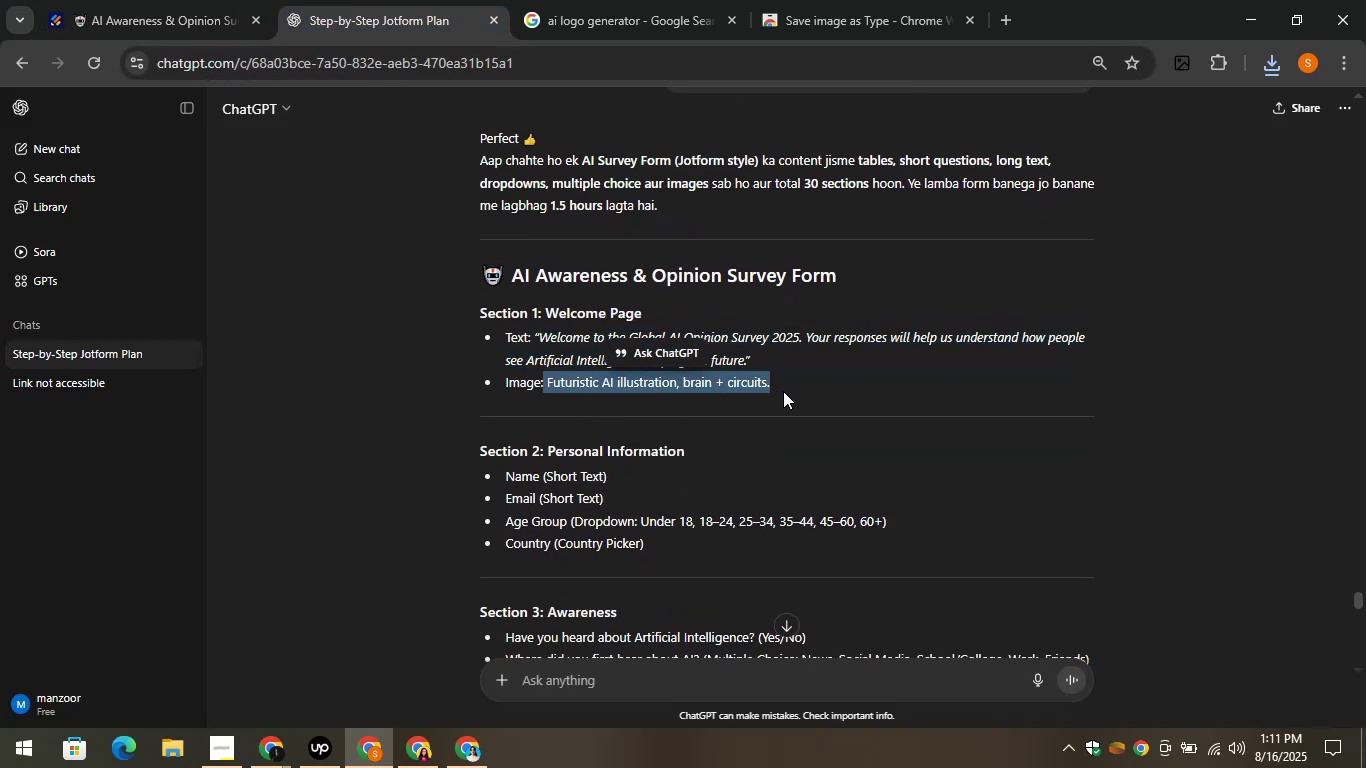 
key(Control+C)
 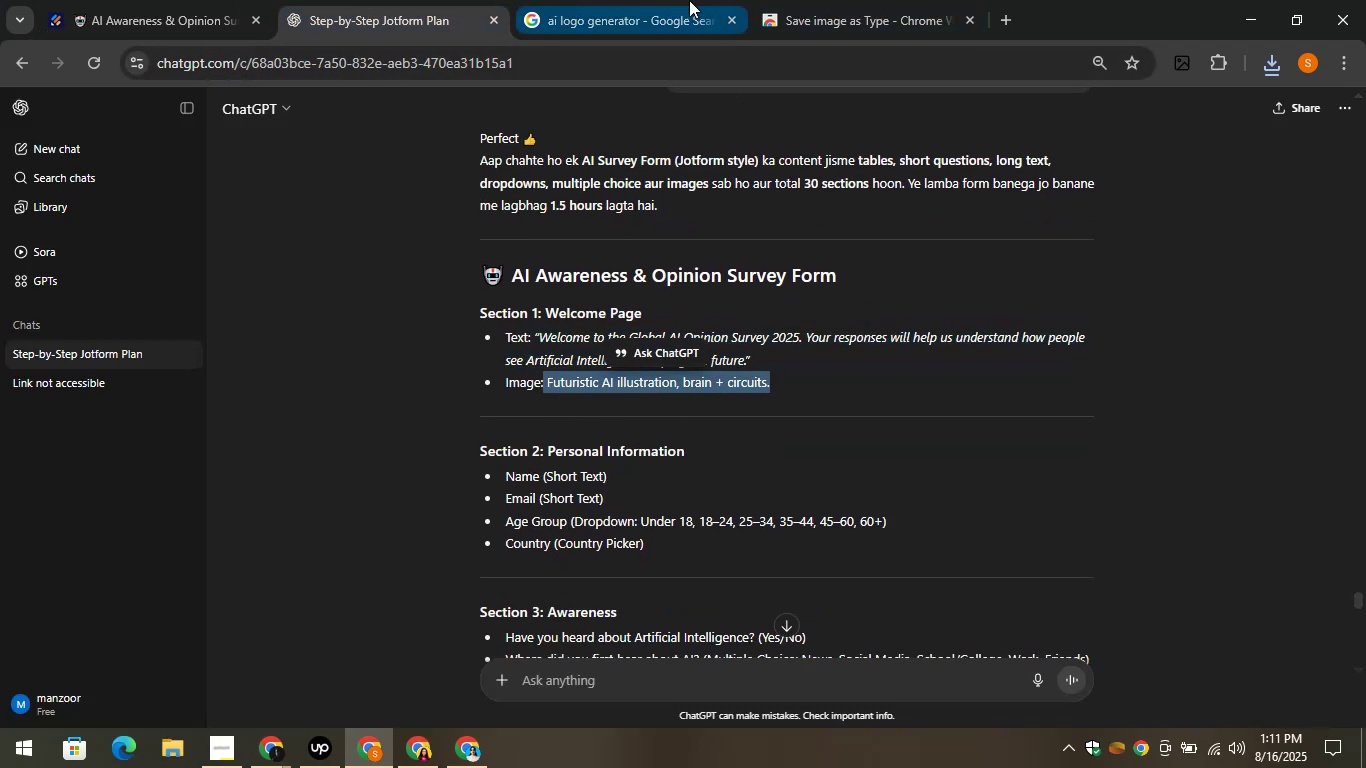 
left_click([654, 0])
 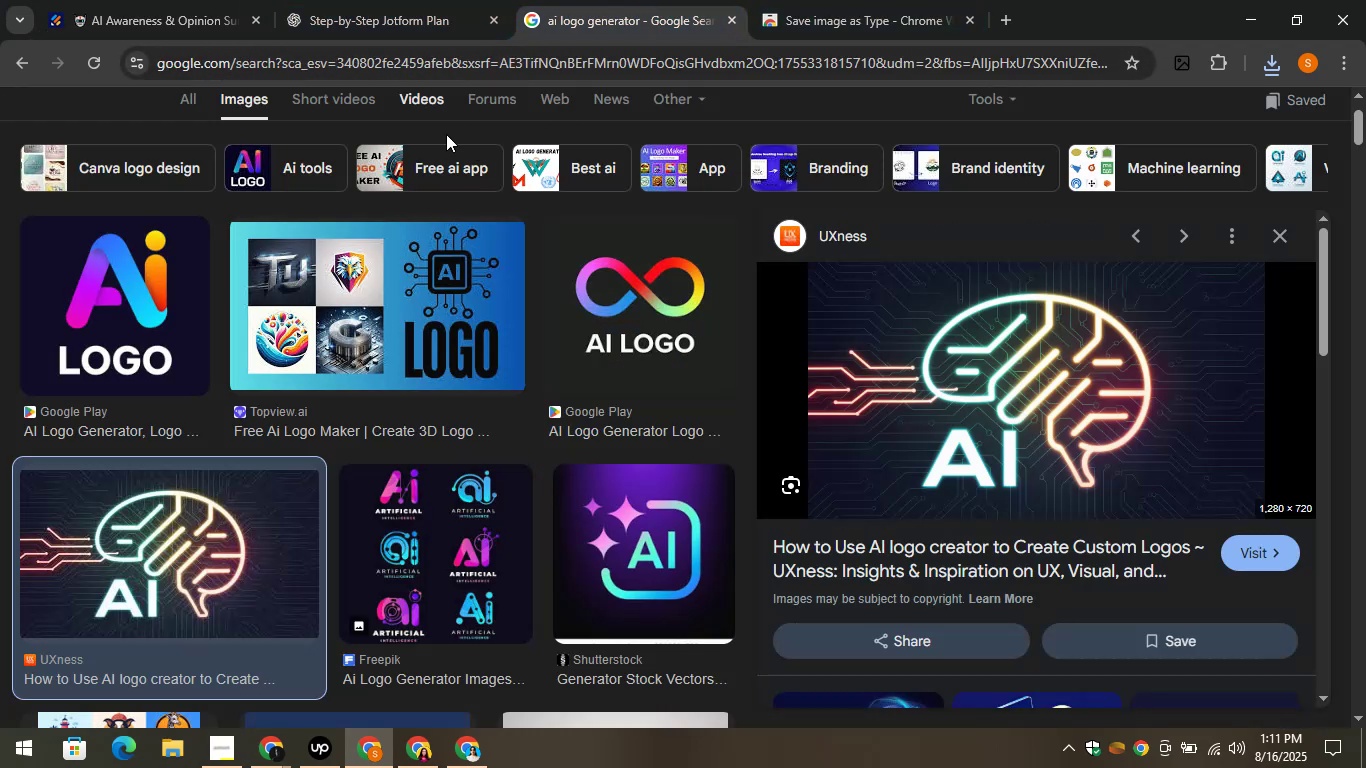 
scroll: coordinate [455, 219], scroll_direction: up, amount: 4.0
 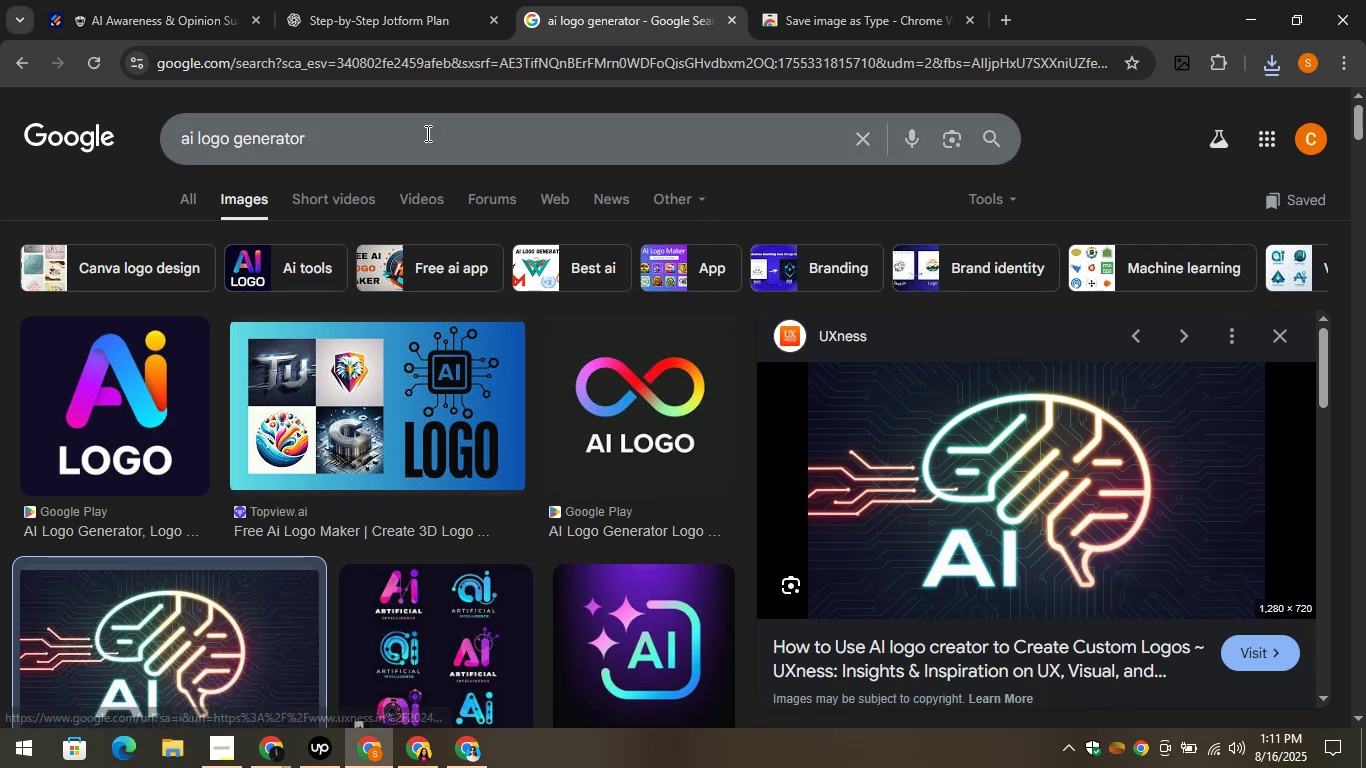 
left_click([426, 133])
 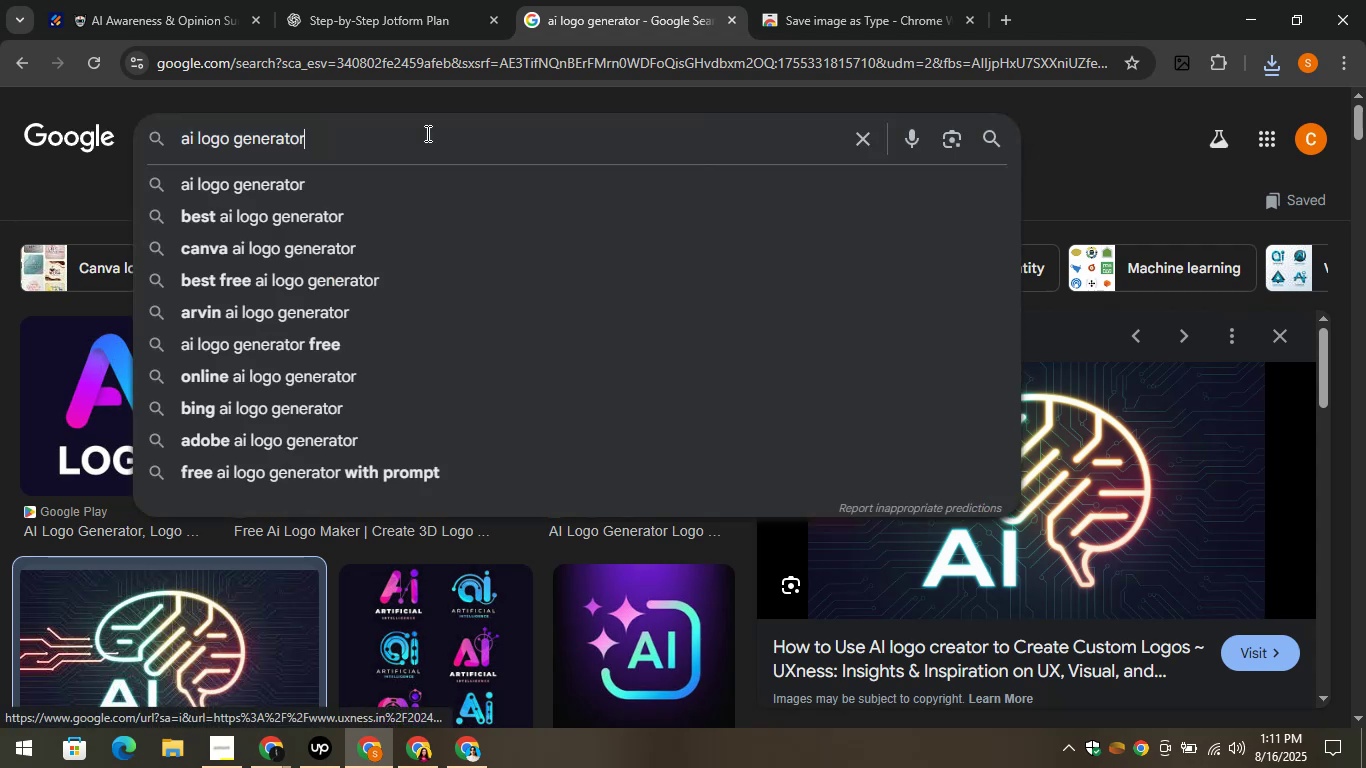 
key(Control+A)
 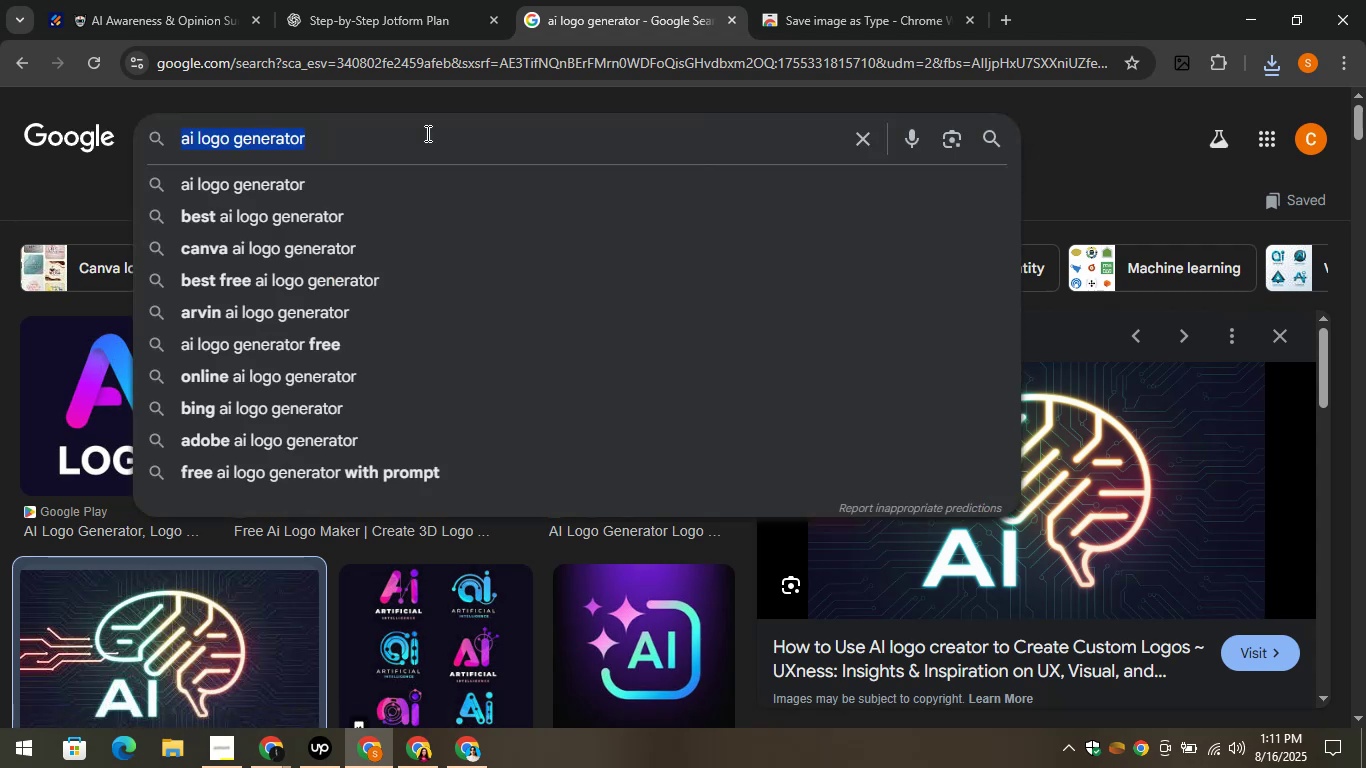 
key(Control+V)
 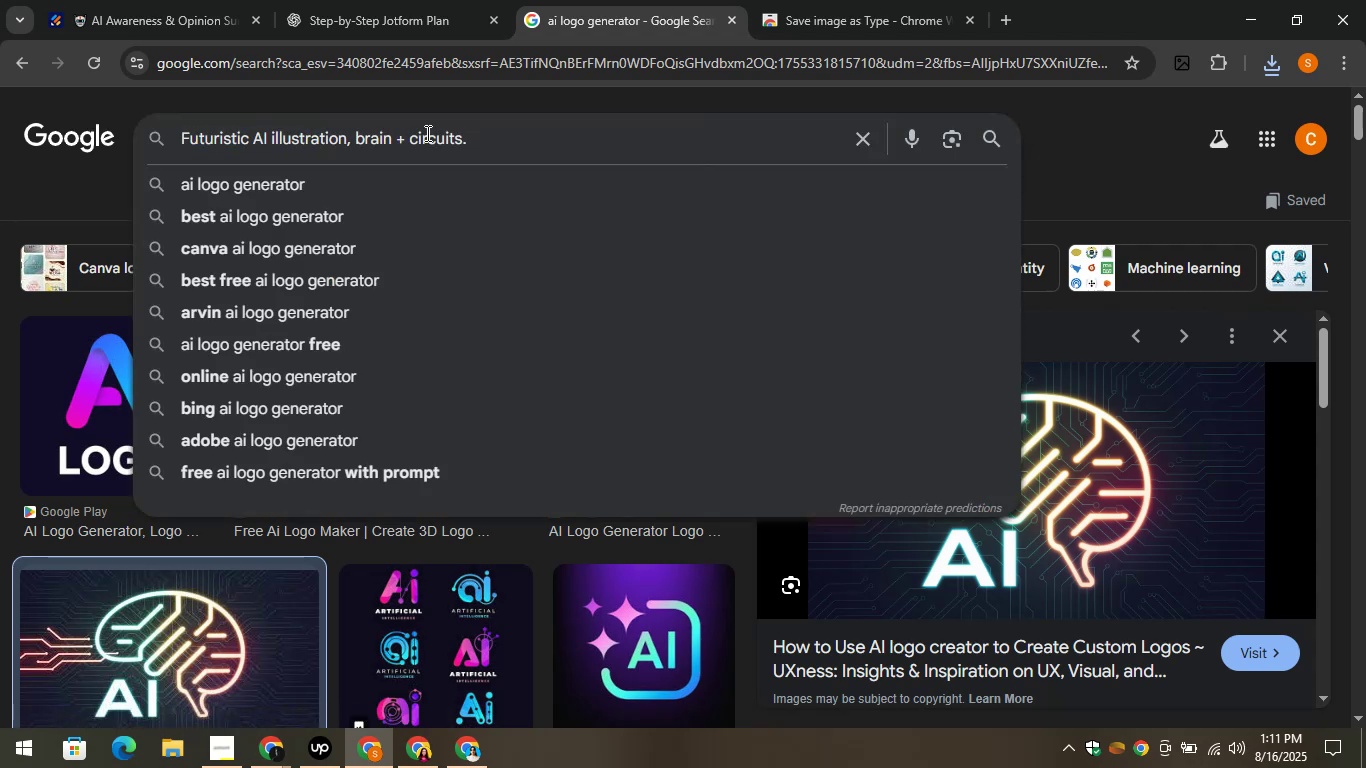 
key(Enter)
 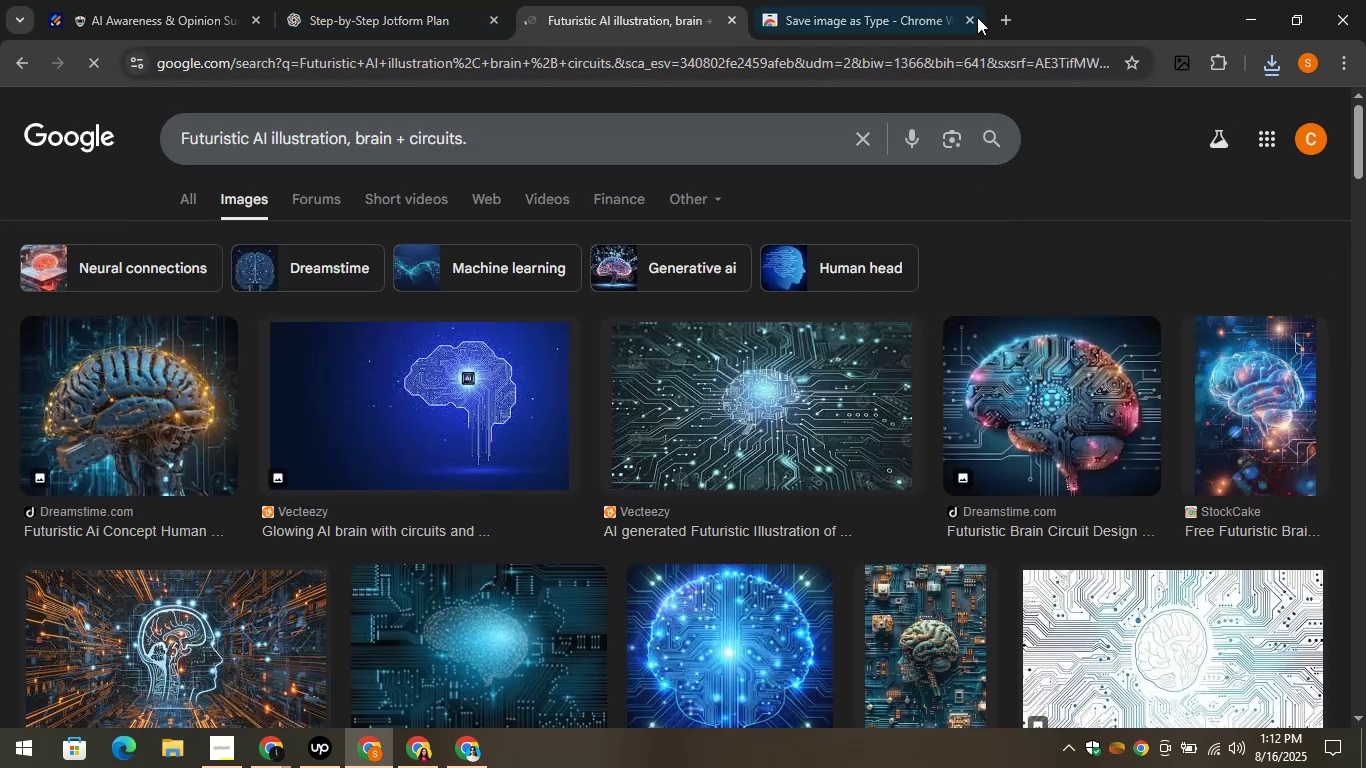 
left_click([970, 21])
 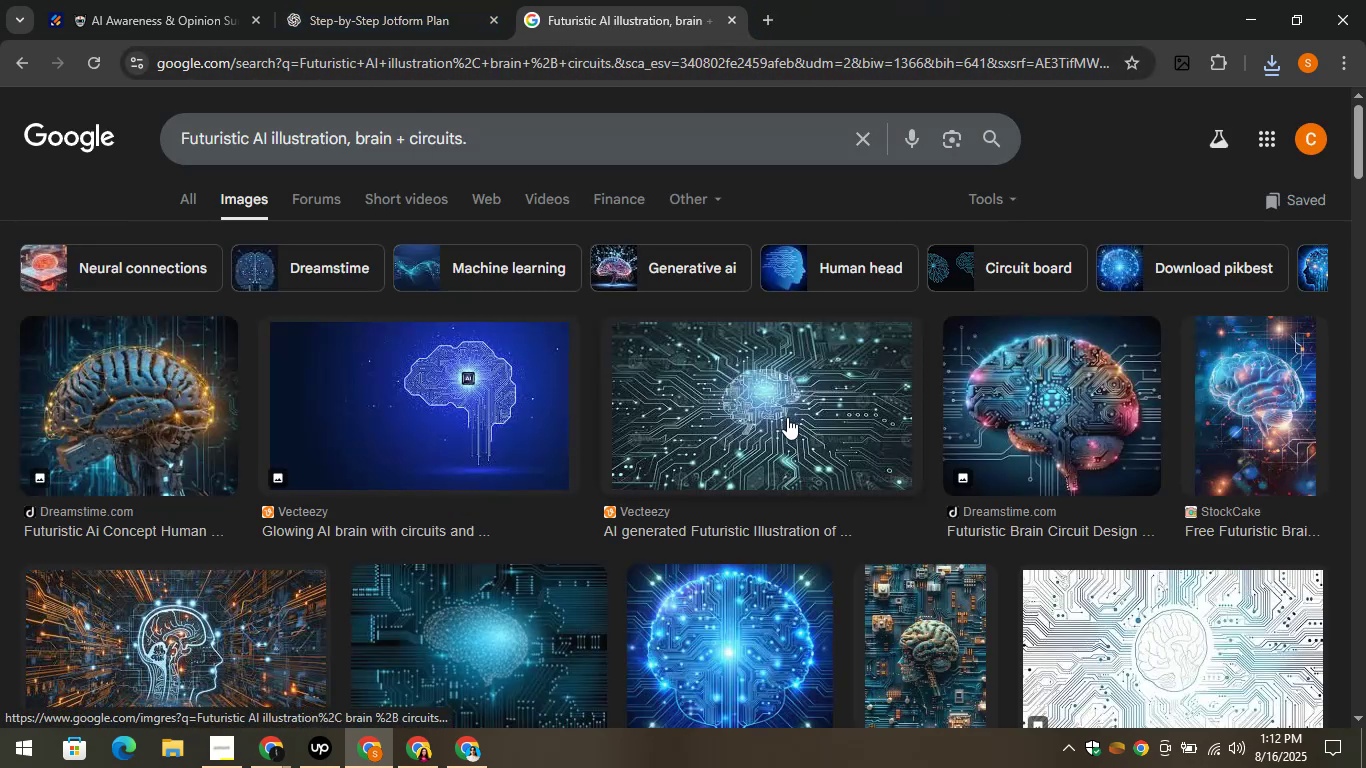 
left_click([787, 397])
 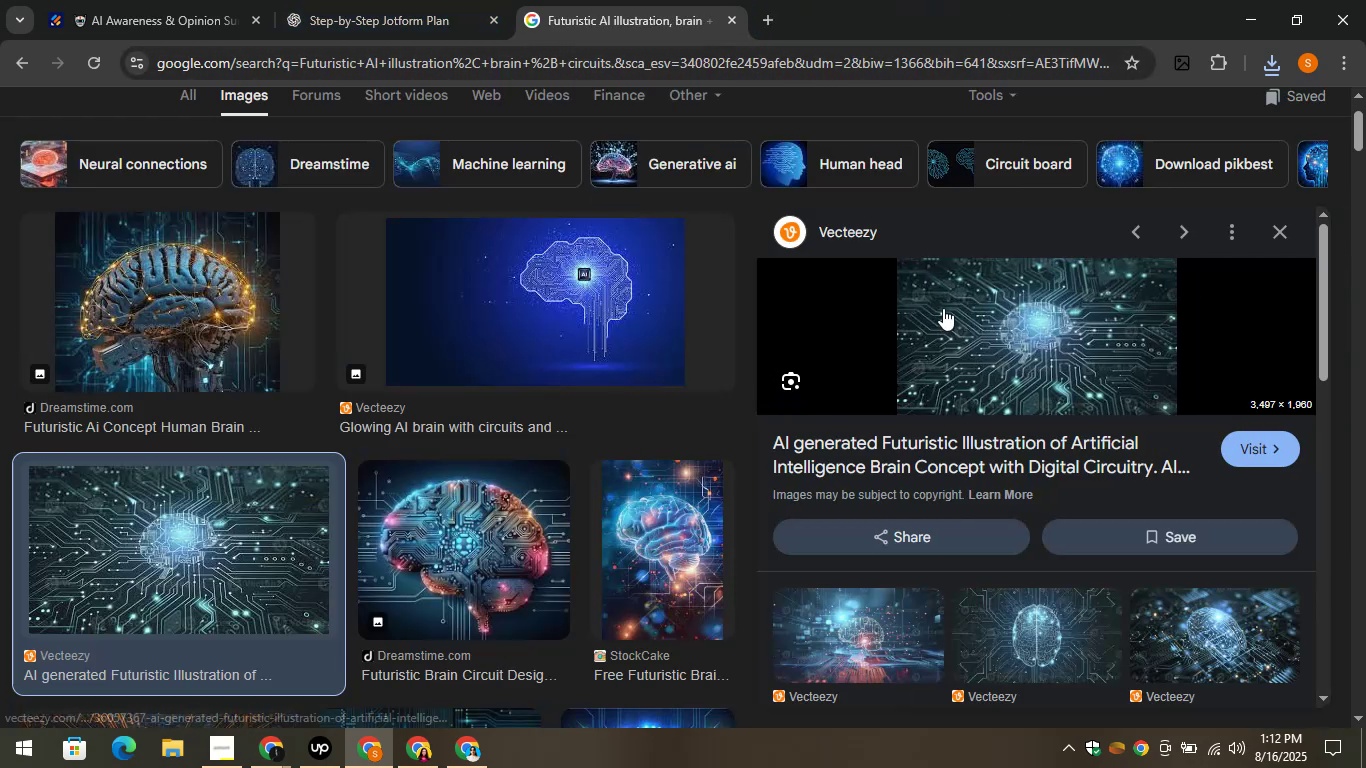 
right_click([943, 308])
 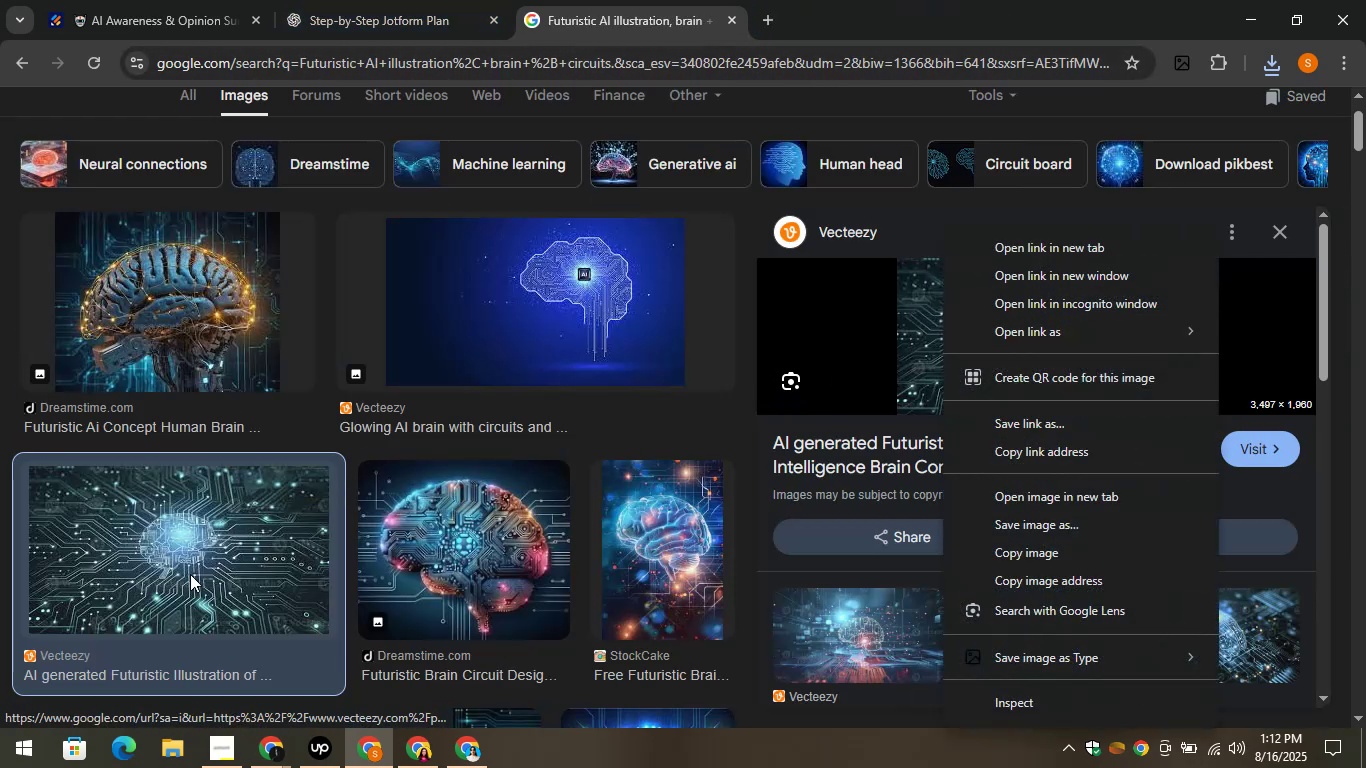 
scroll: coordinate [486, 574], scroll_direction: down, amount: 4.0
 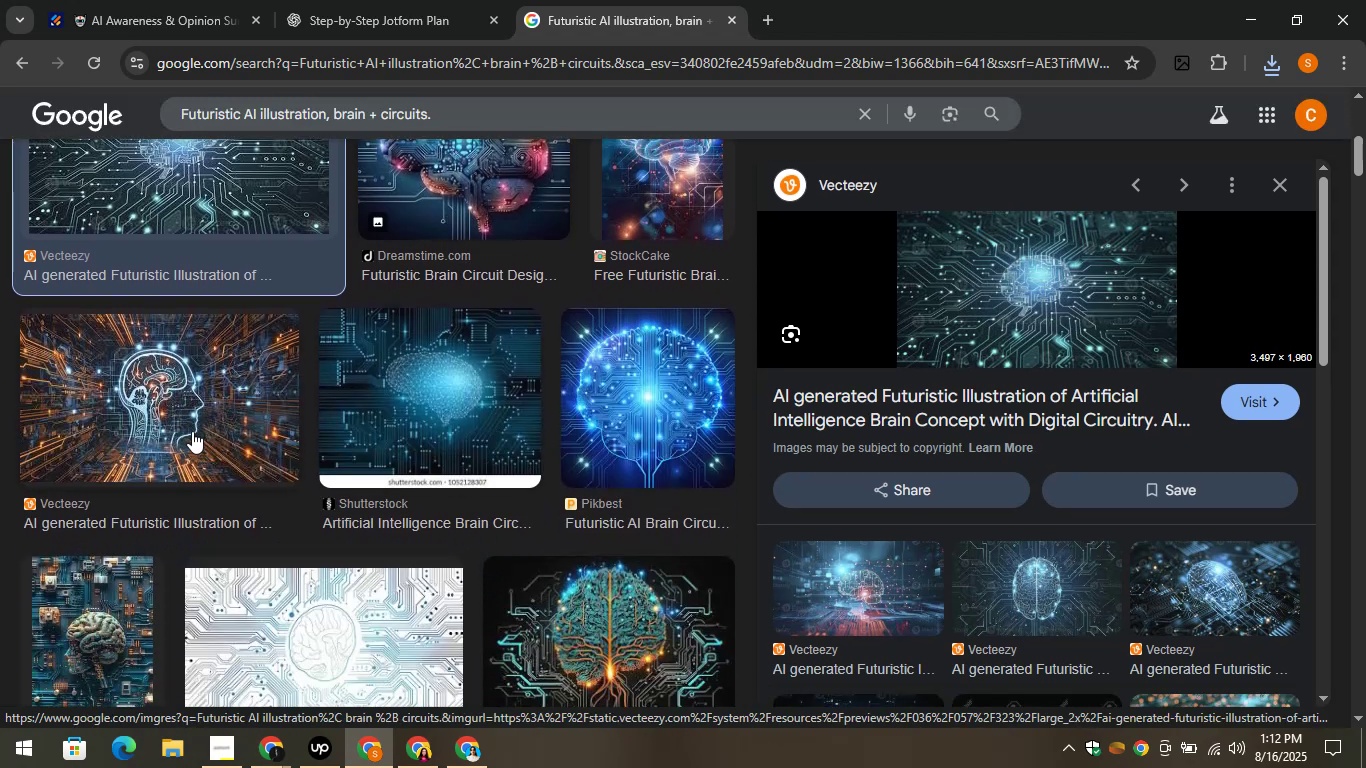 
left_click([184, 426])
 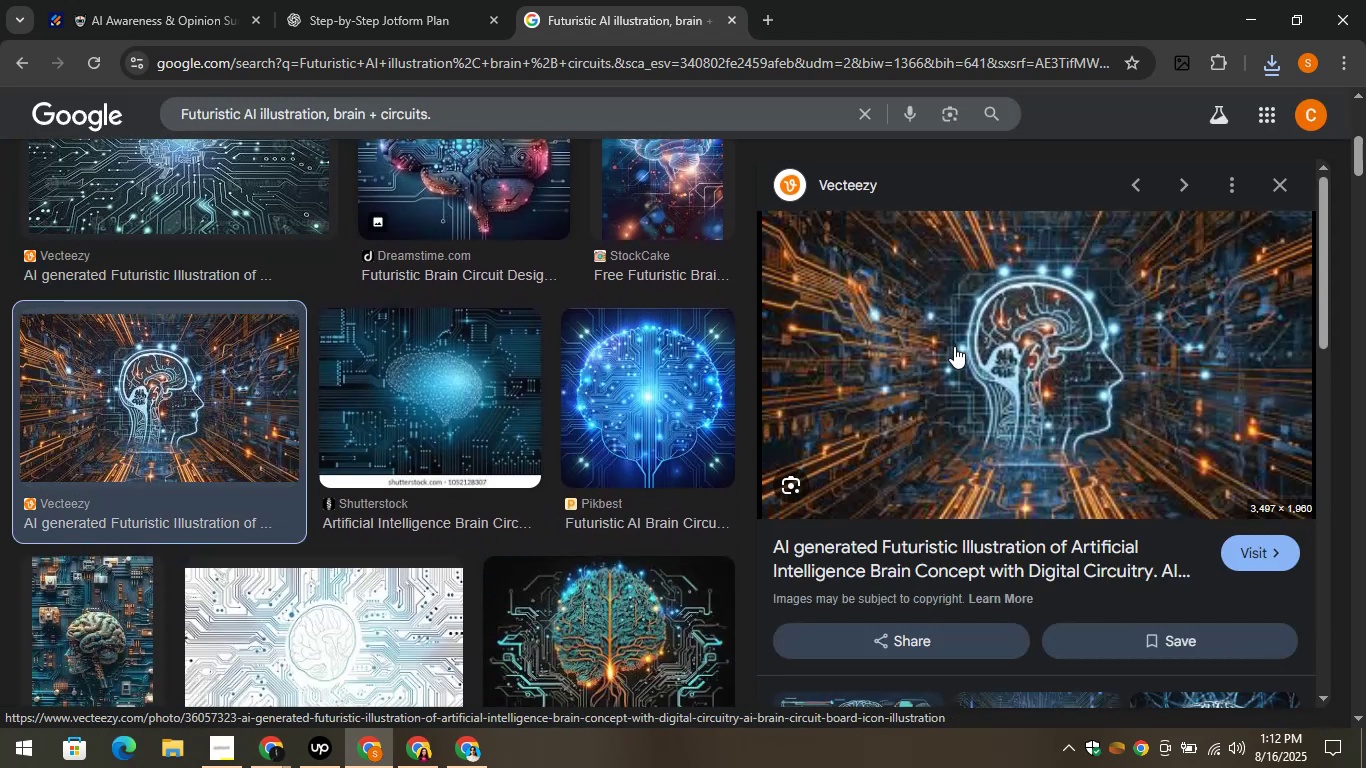 
right_click([954, 346])
 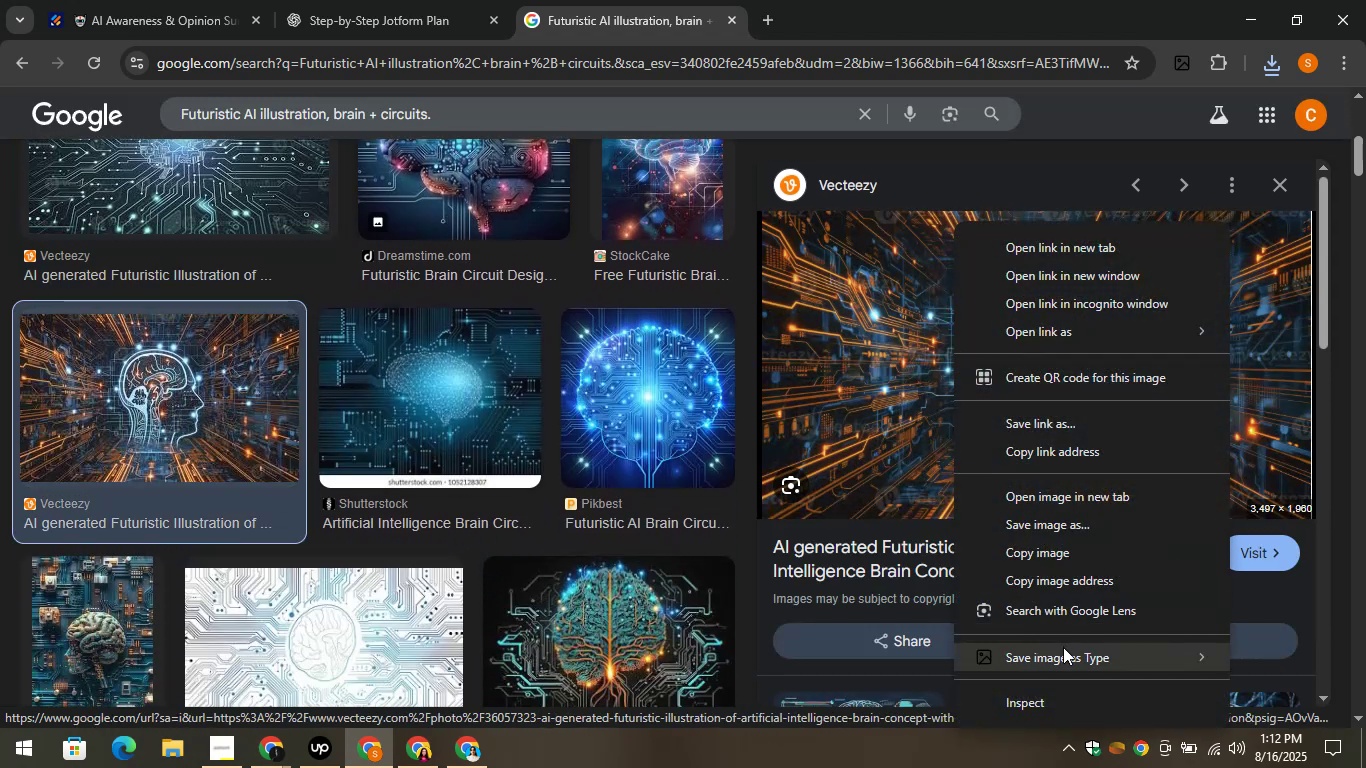 
left_click([1063, 647])
 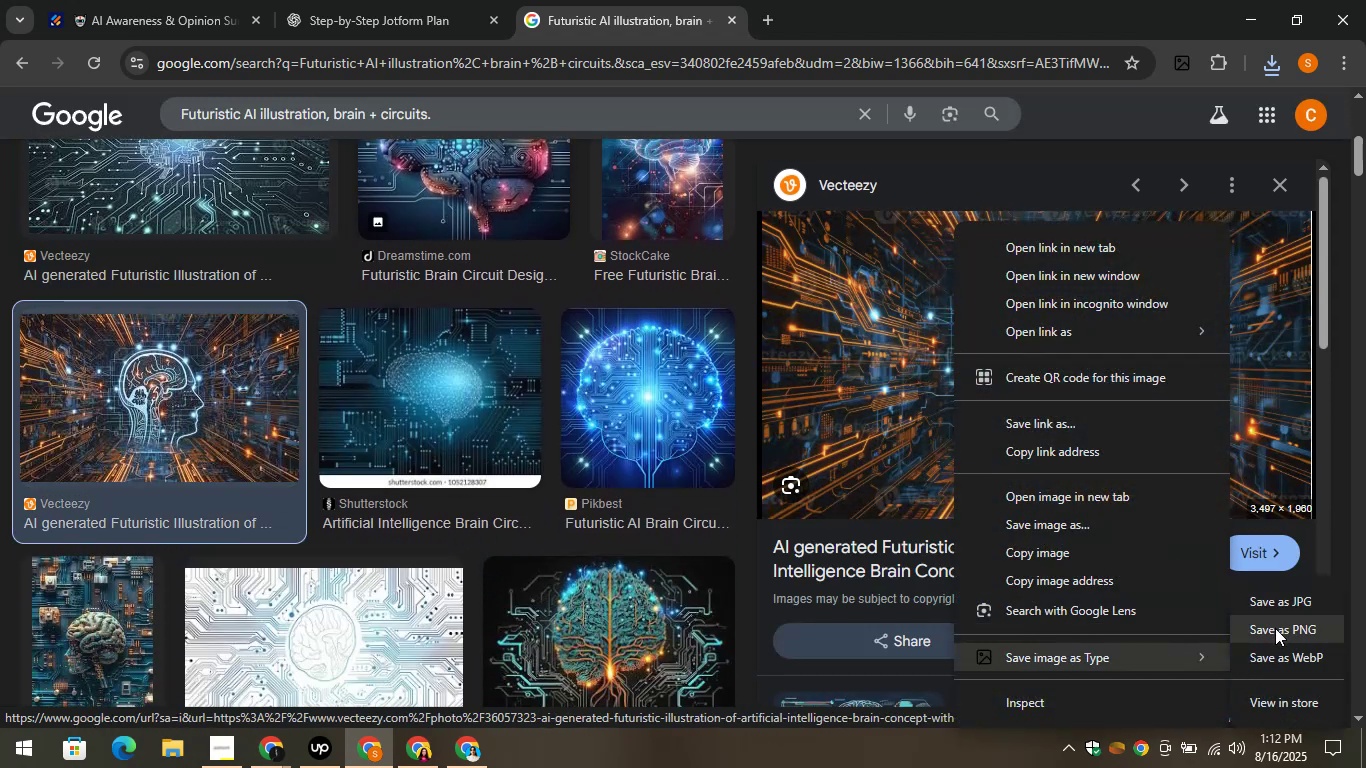 
left_click([1275, 628])
 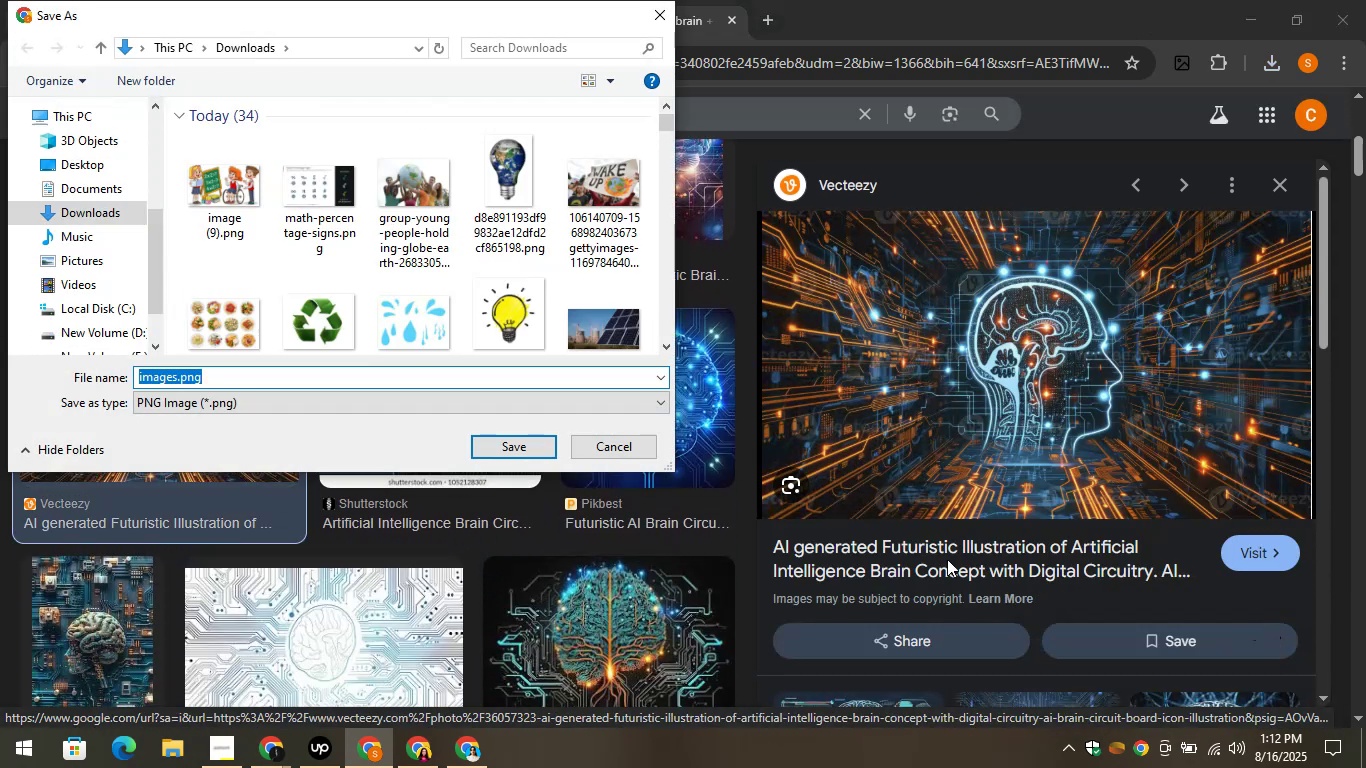 
left_click([502, 443])
 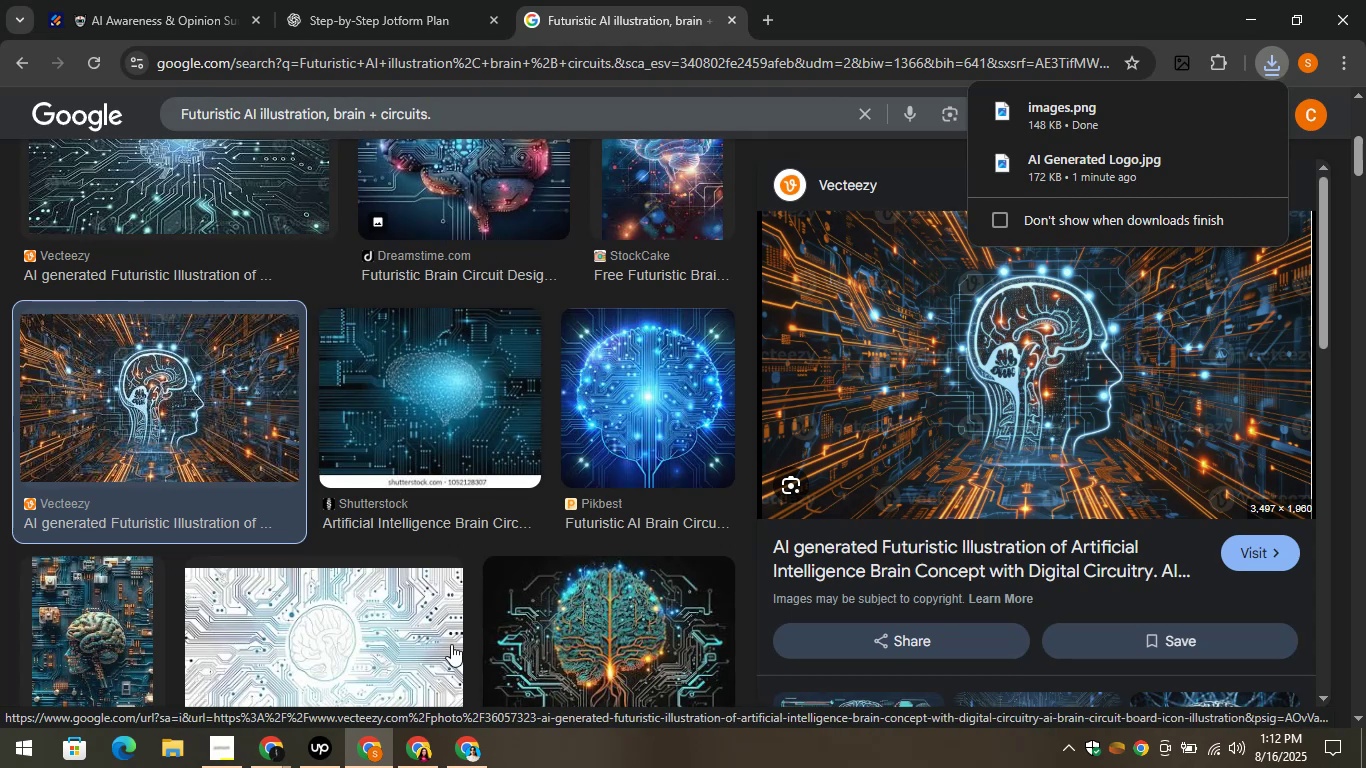 
left_click([161, 0])
 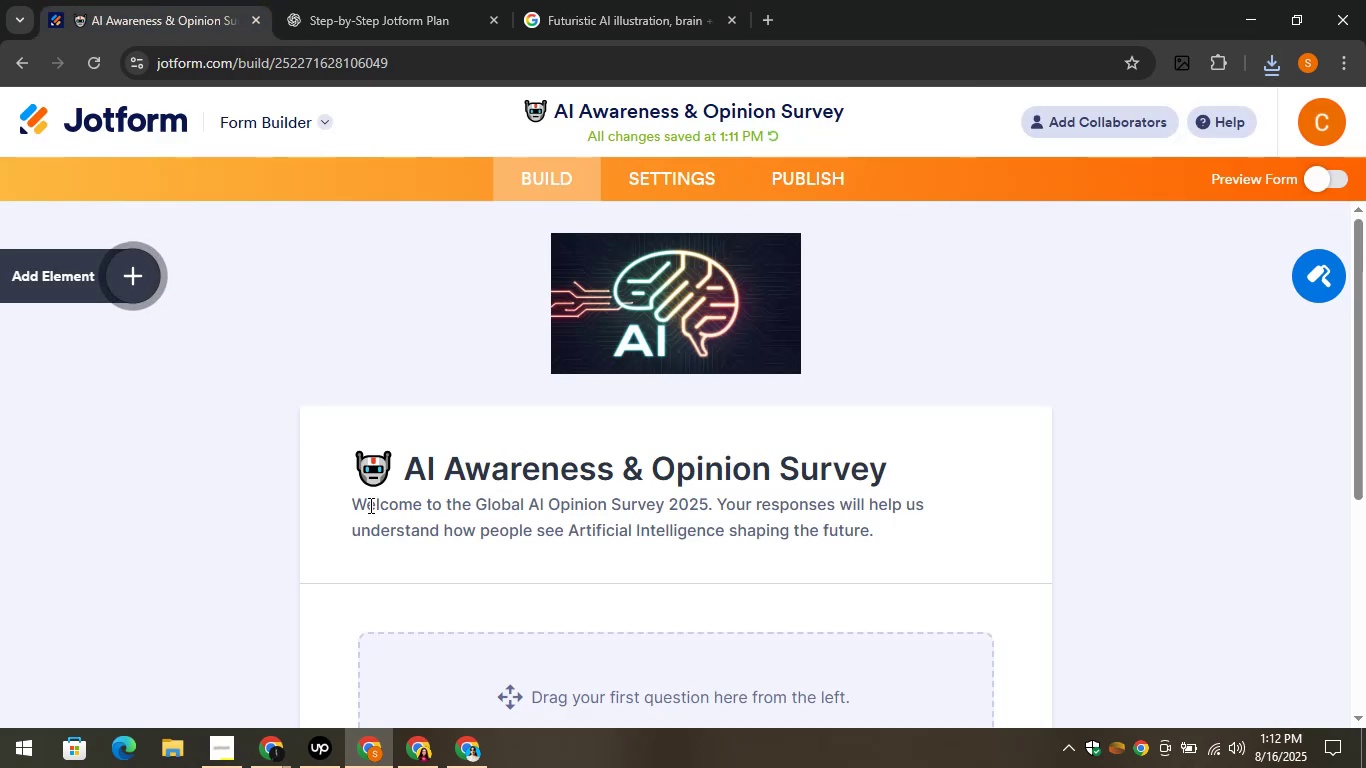 
scroll: coordinate [403, 539], scroll_direction: down, amount: 4.0
 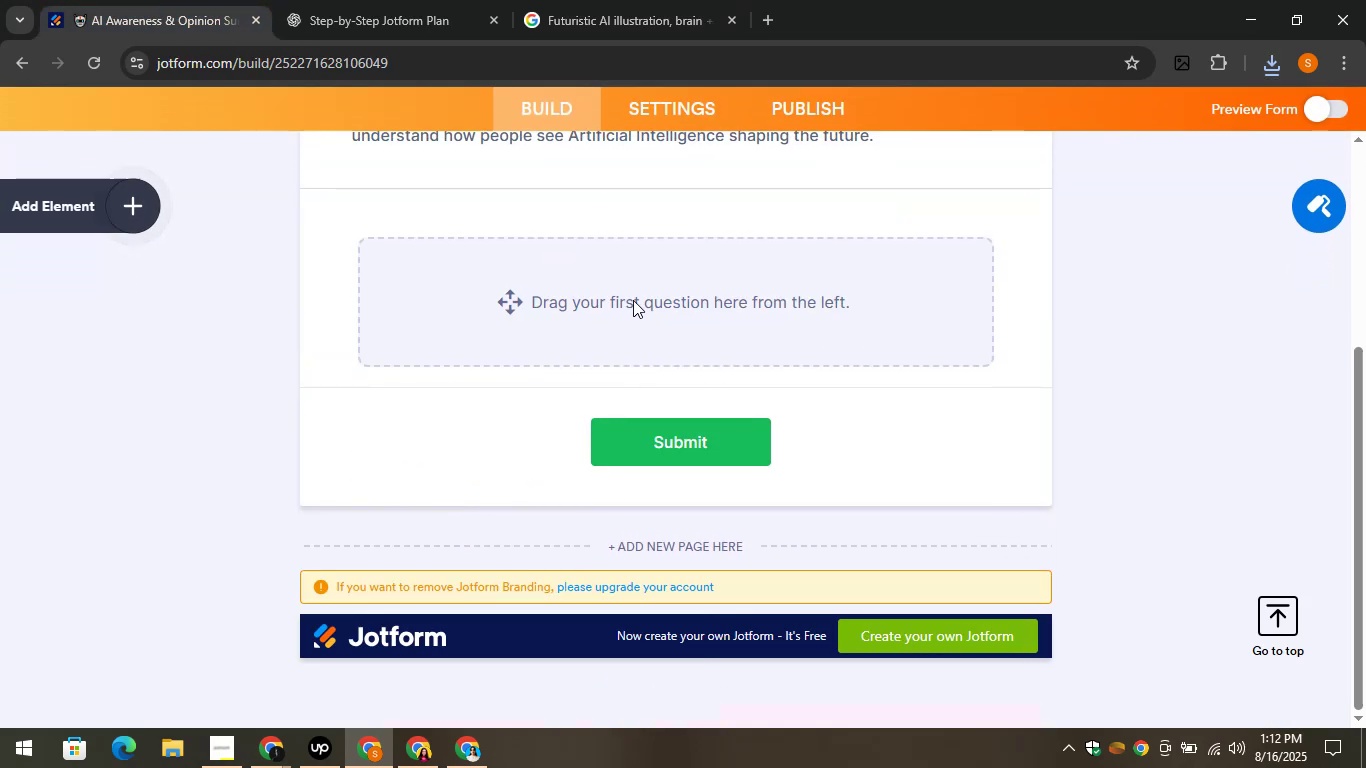 
left_click([633, 301])
 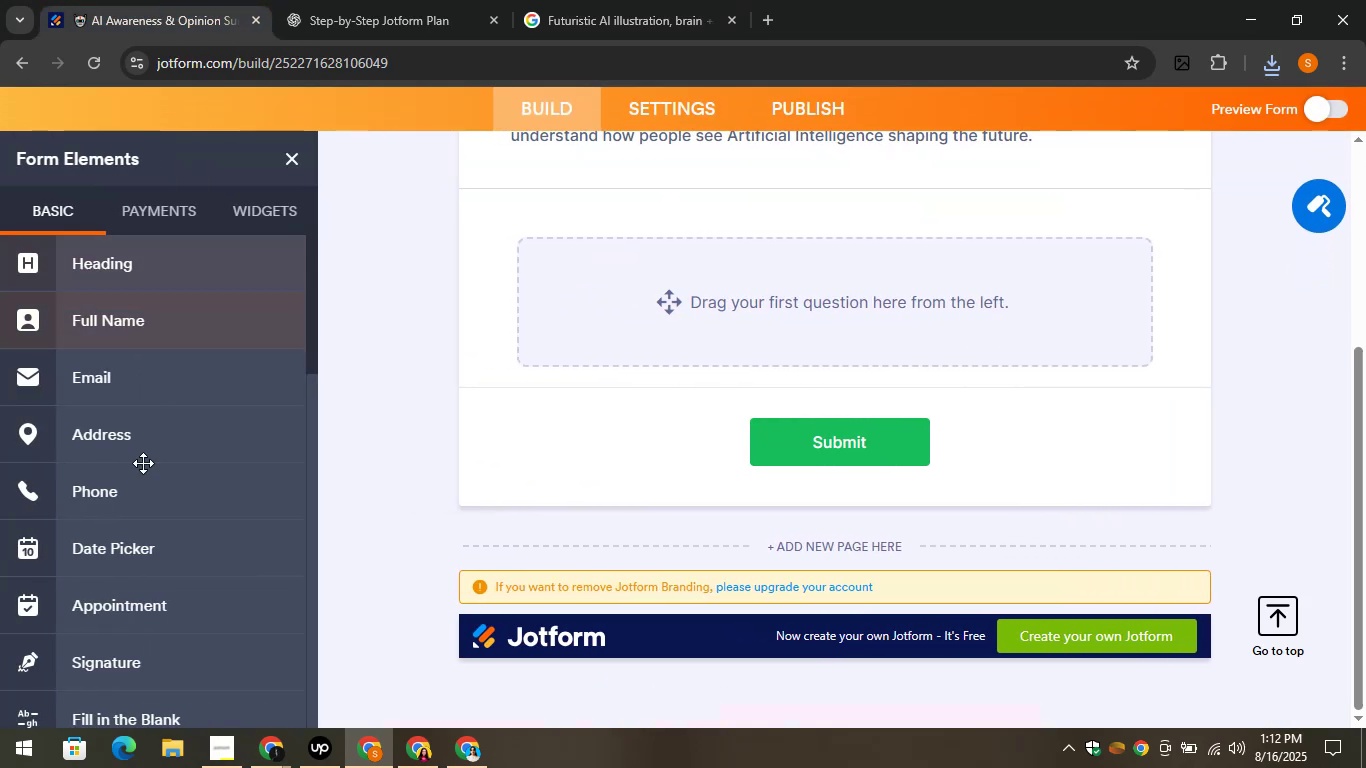 
scroll: coordinate [131, 673], scroll_direction: down, amount: 4.0
 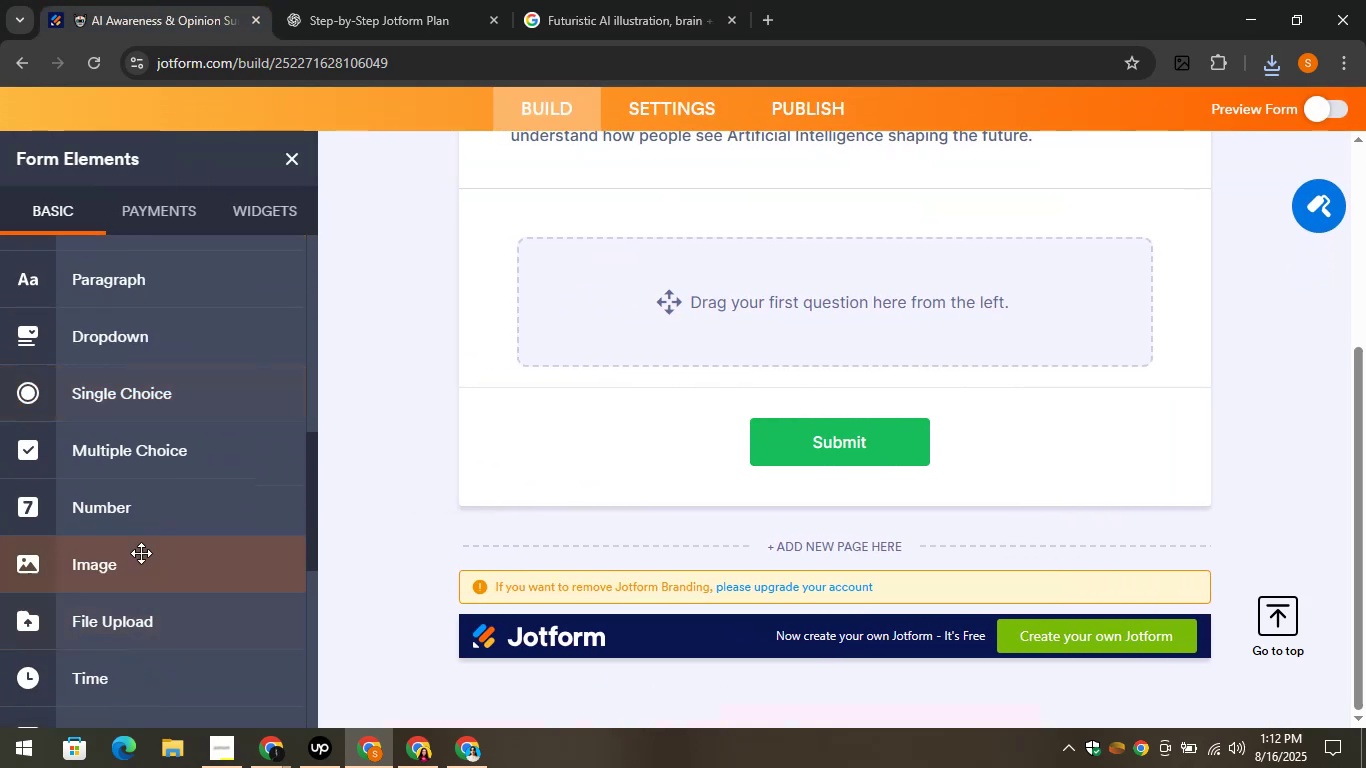 
left_click([140, 552])
 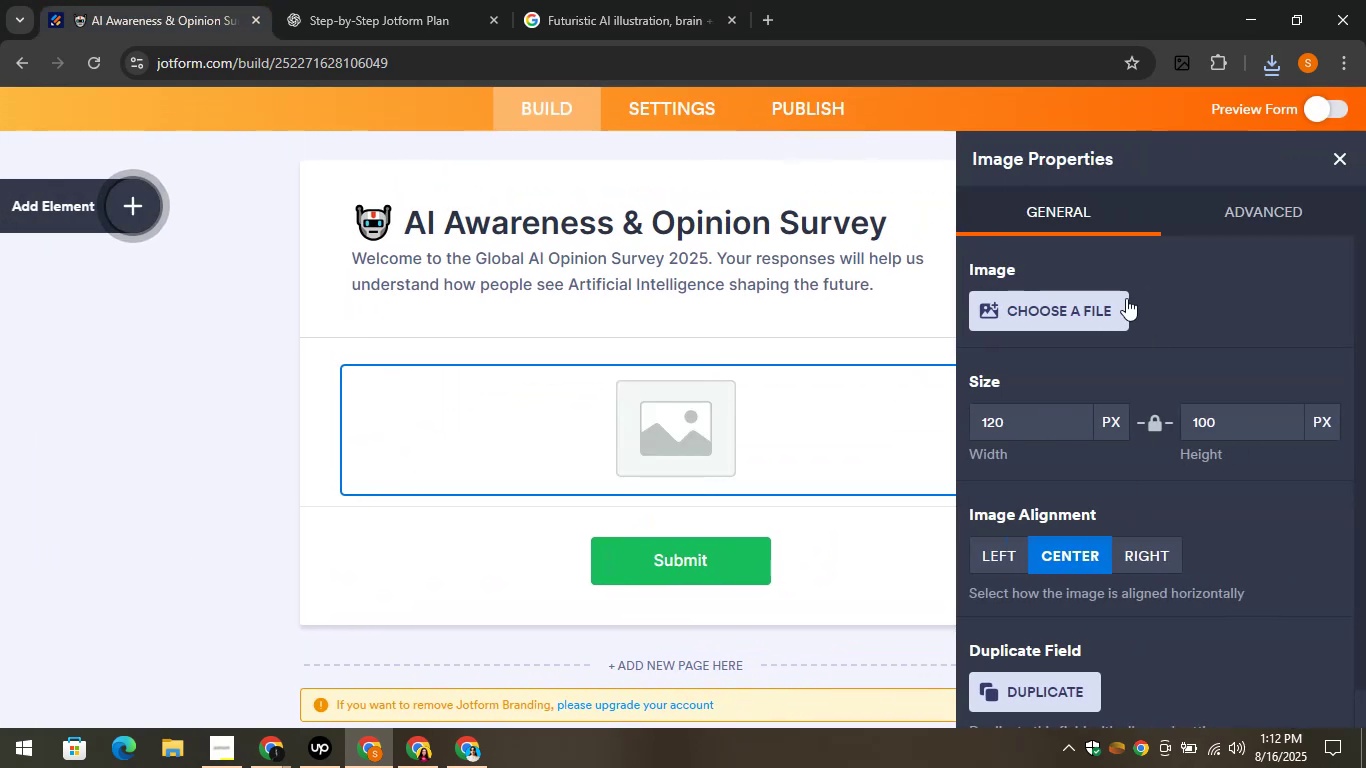 
left_click([1052, 329])
 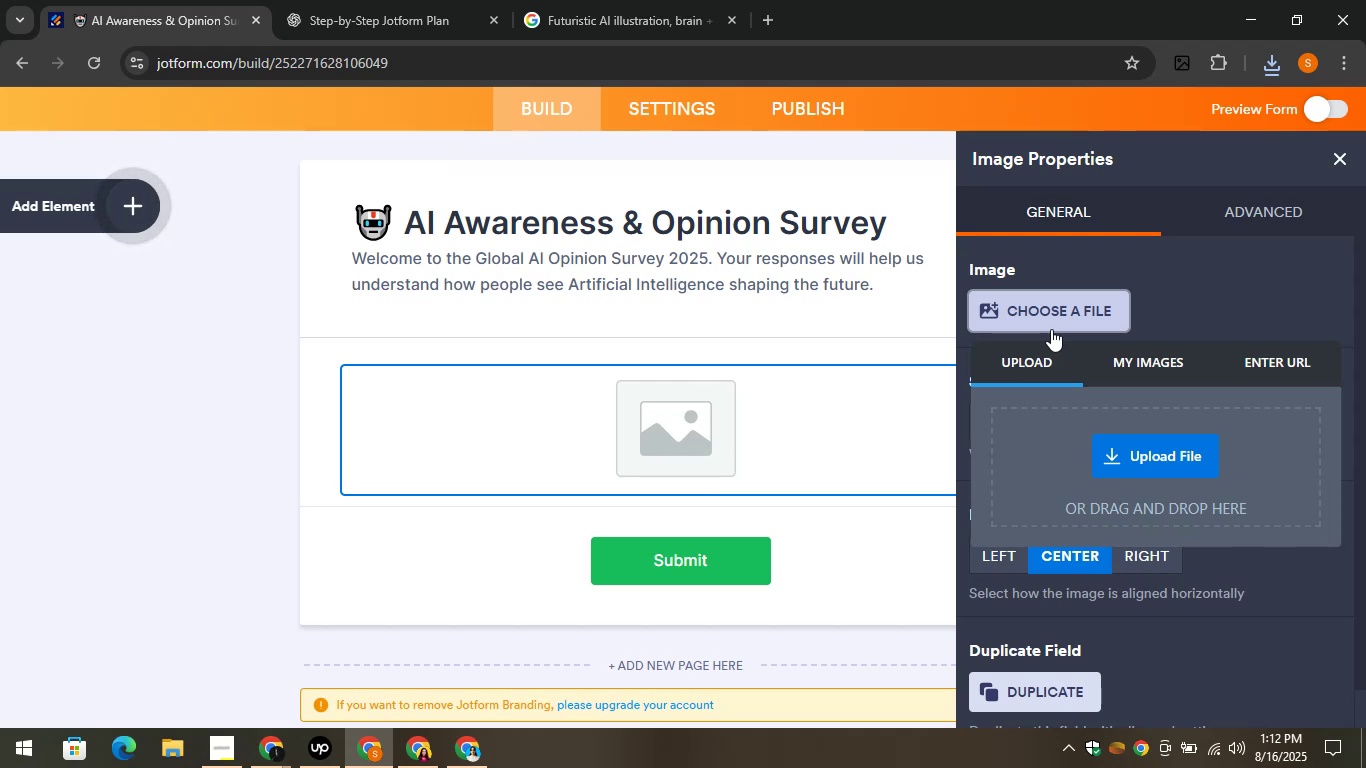 
wait(29.35)
 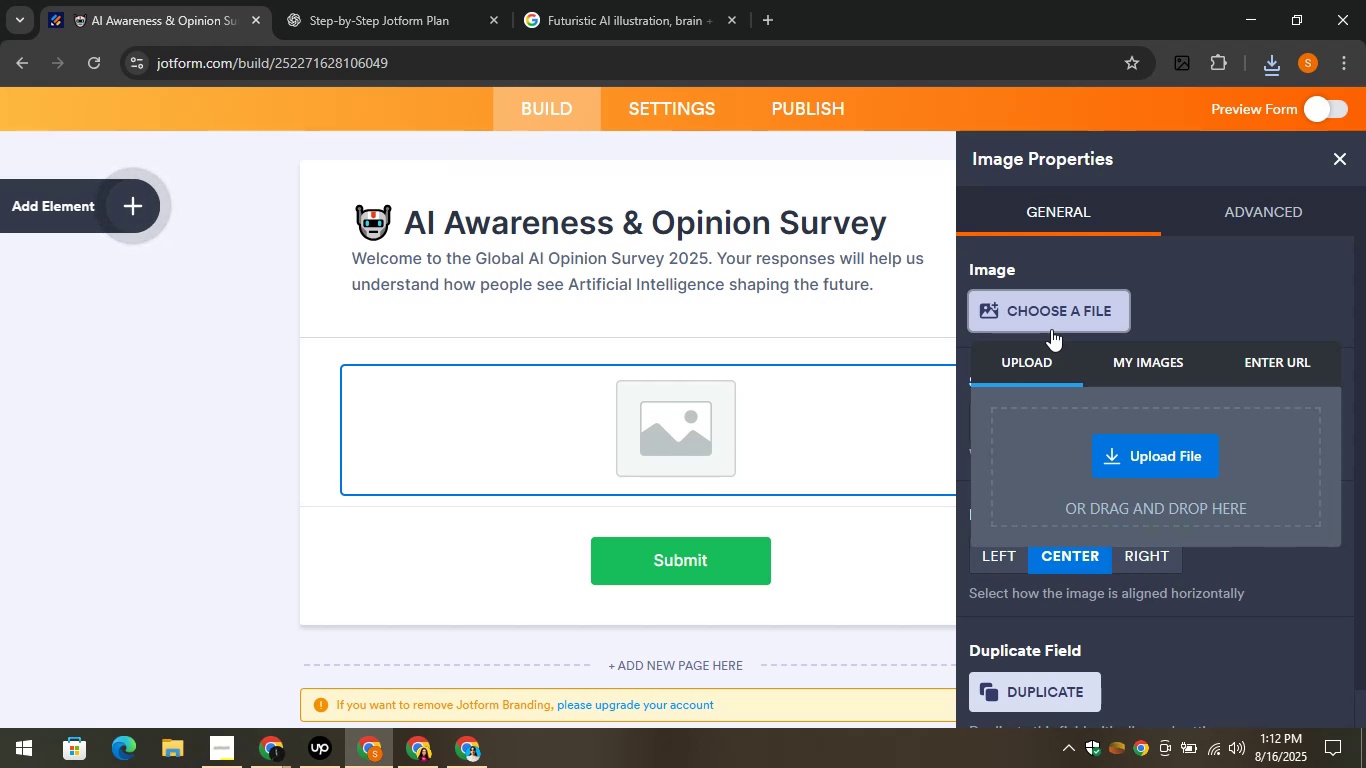 
left_click([1117, 456])
 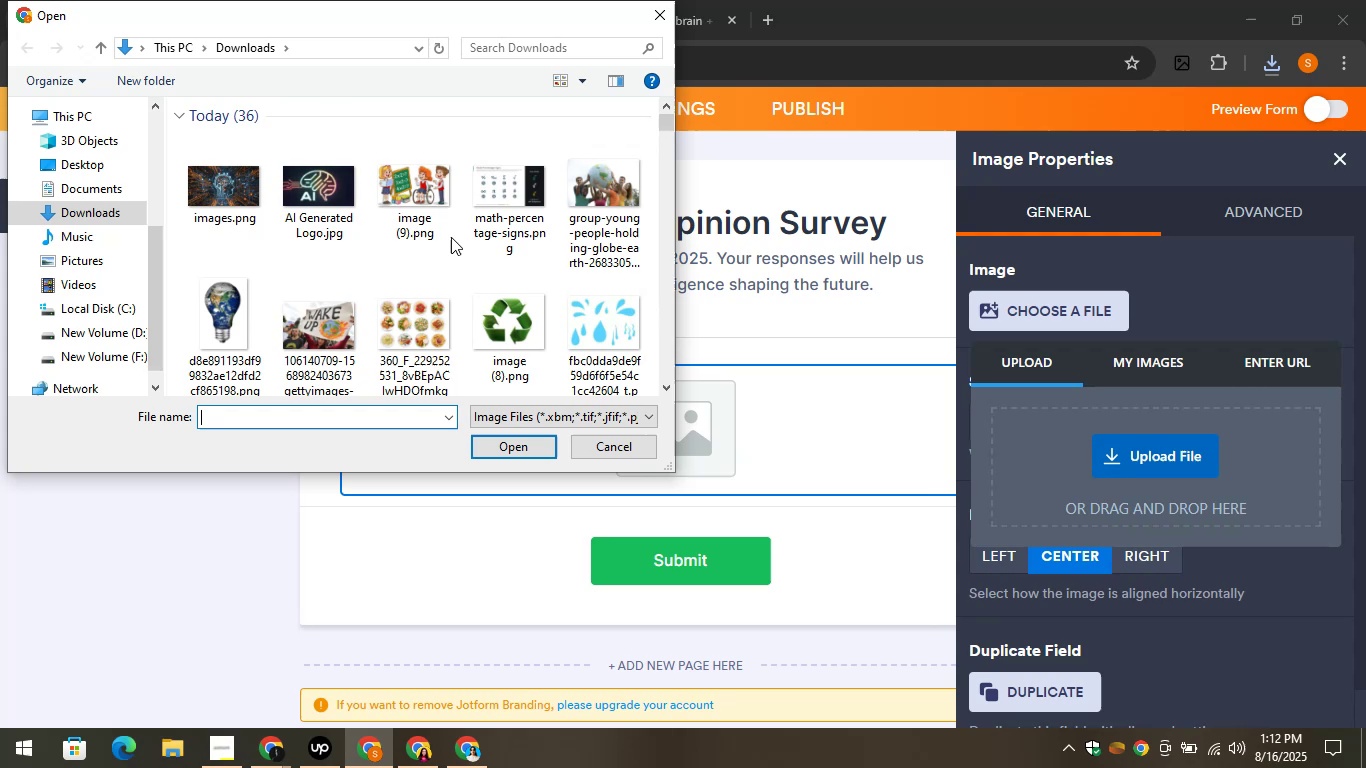 
left_click([212, 182])
 